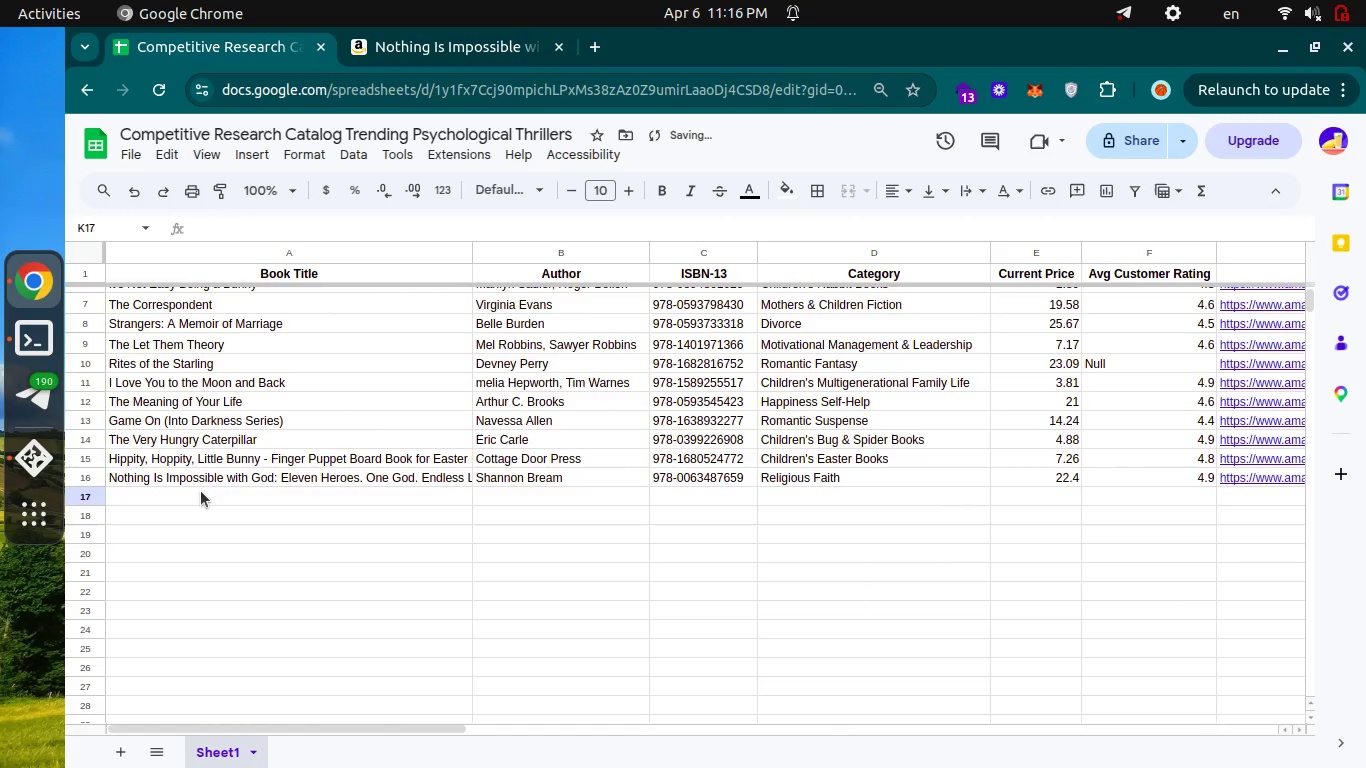 
left_click([201, 491])
 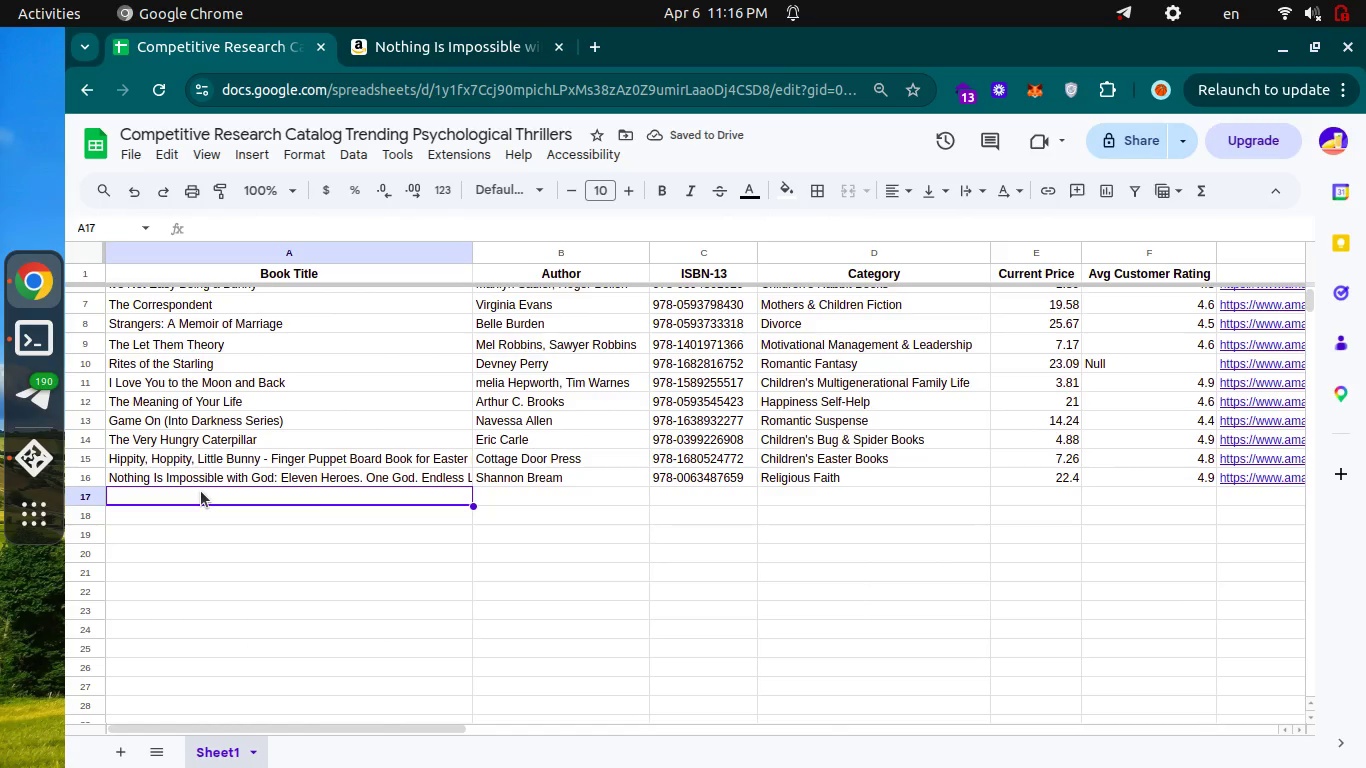 
key(Control+Tab)
 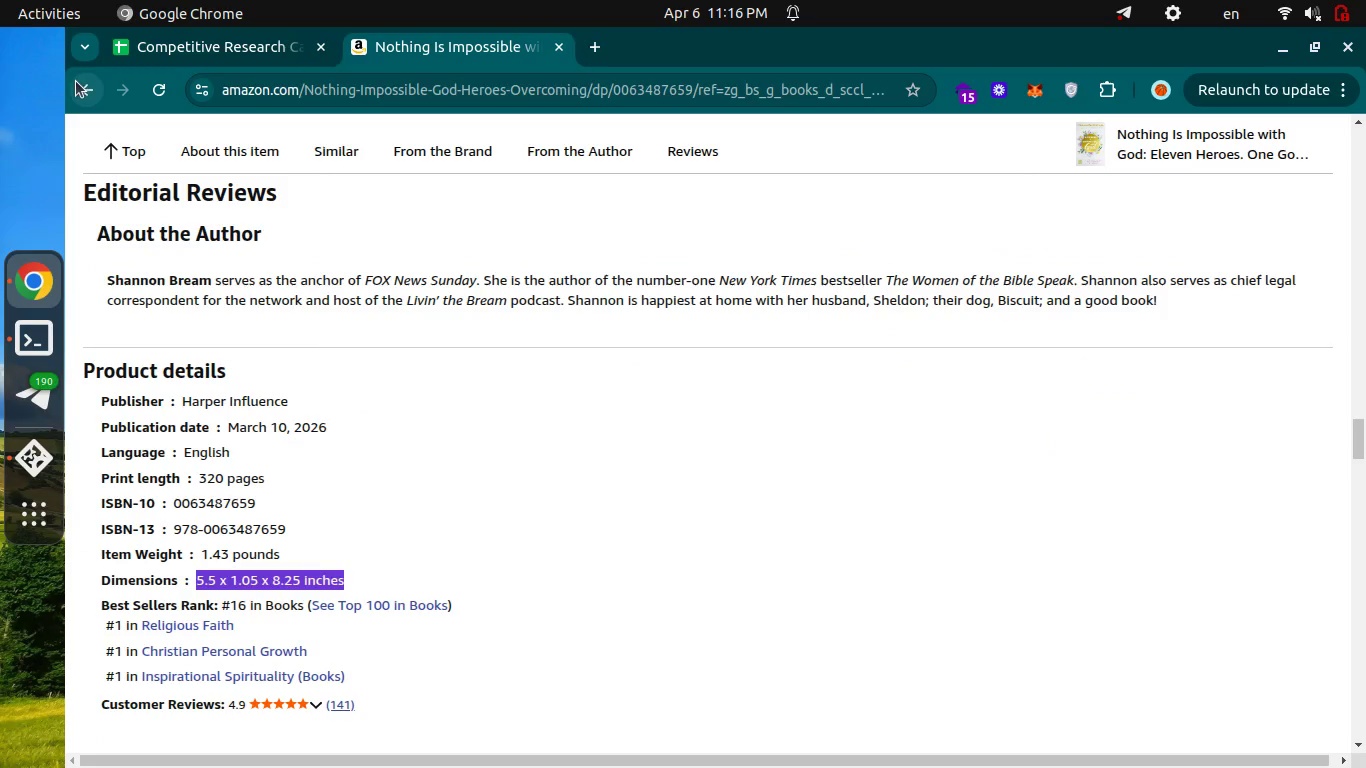 
left_click([69, 88])
 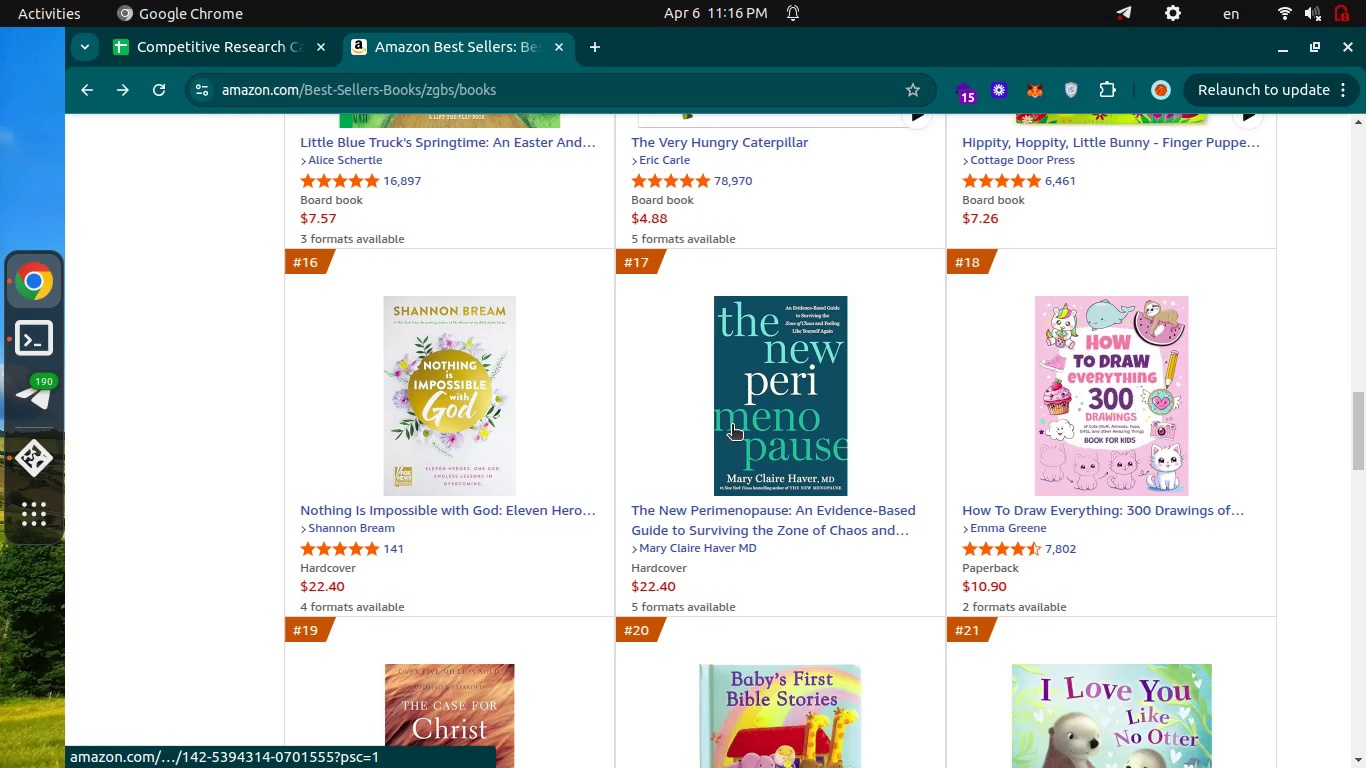 
left_click([1078, 392])
 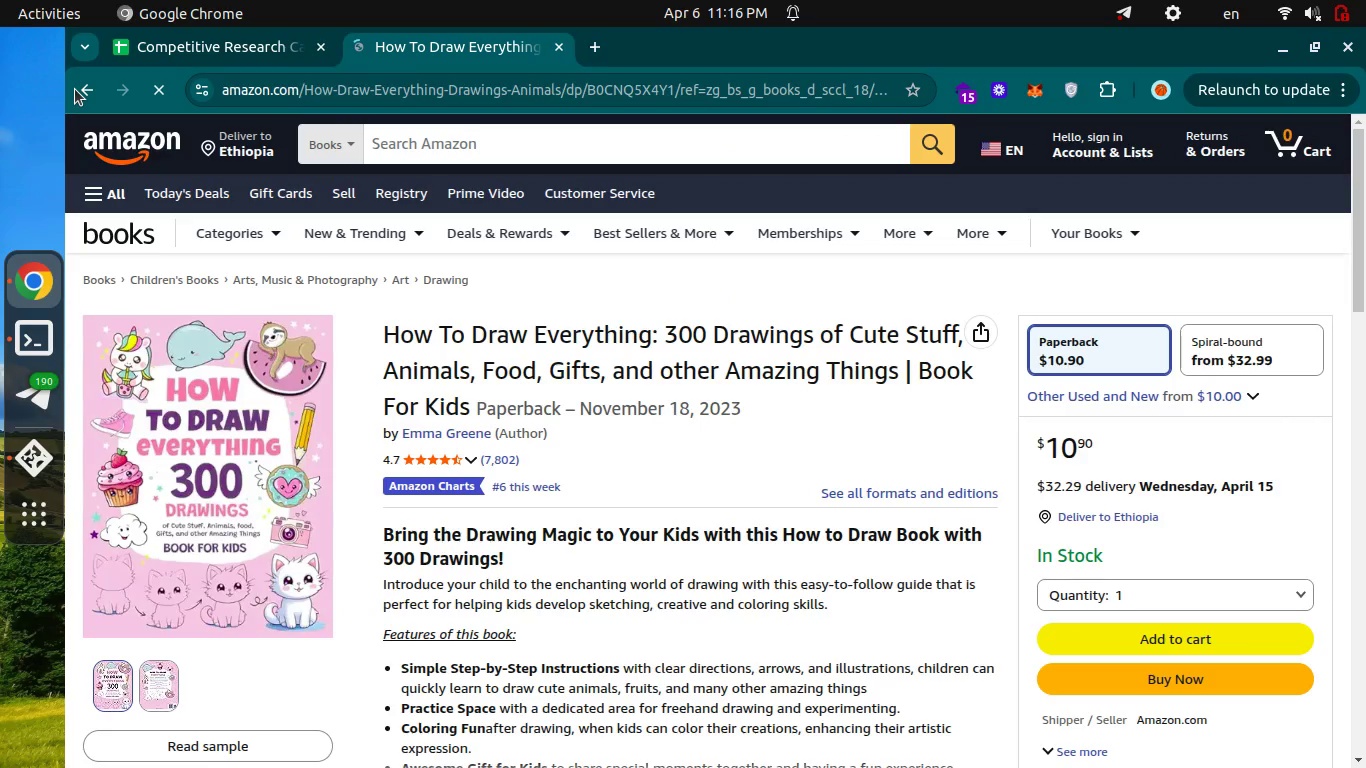 
wait(5.98)
 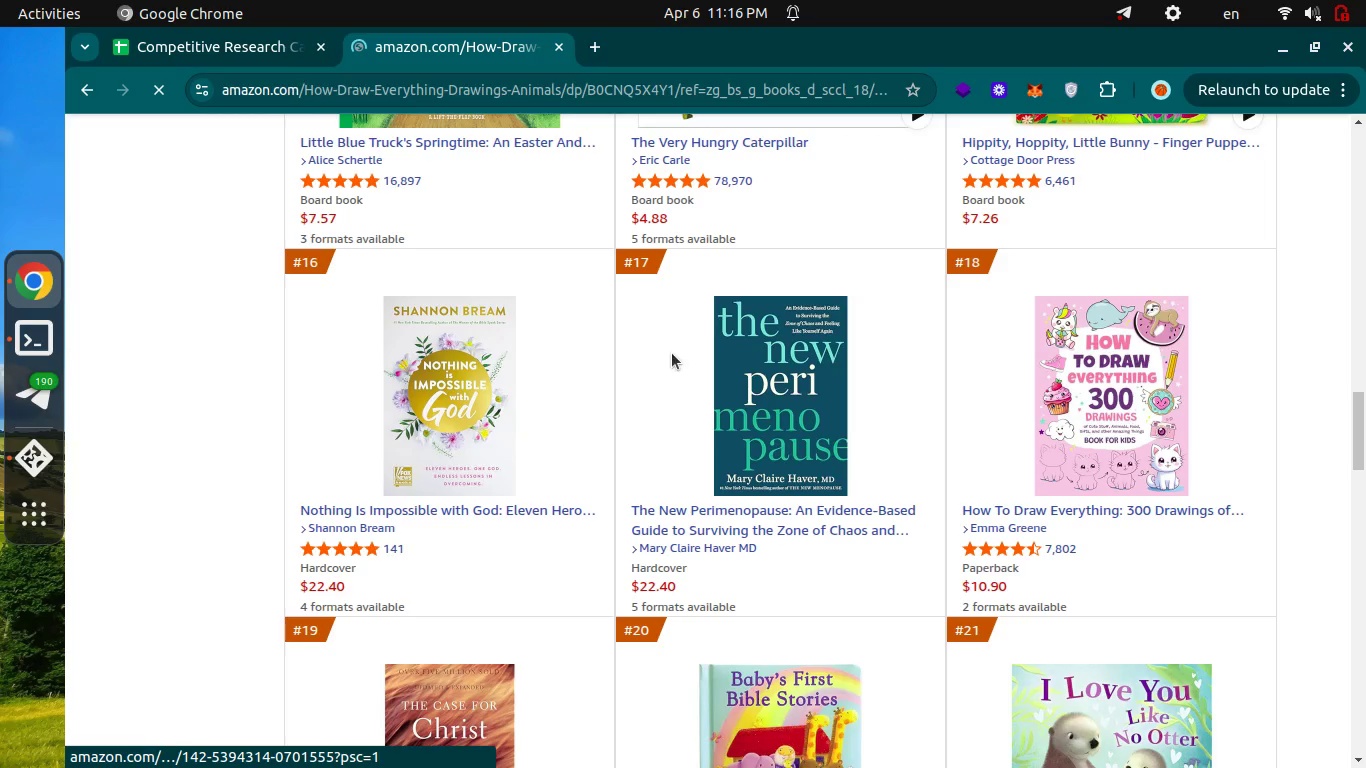 
left_click([79, 86])
 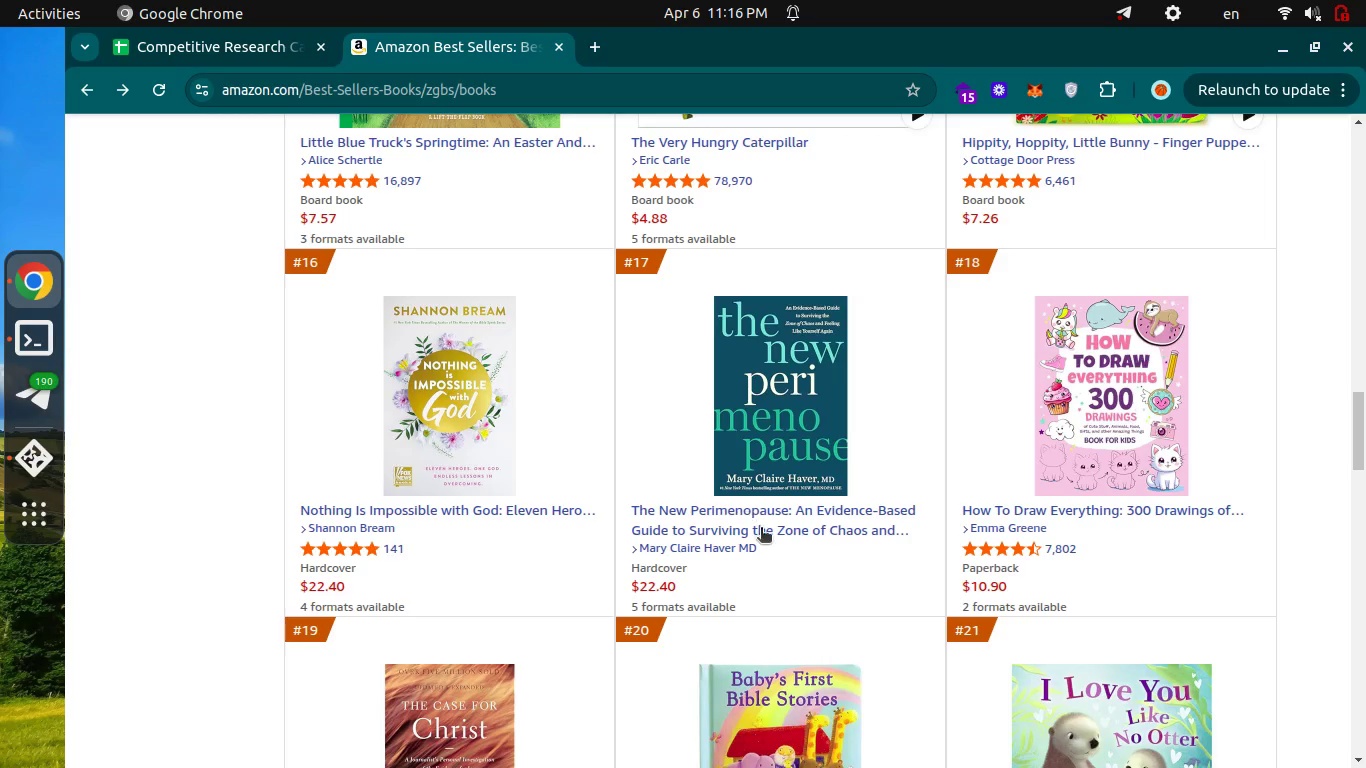 
scroll: coordinate [714, 555], scroll_direction: down, amount: 5.0
 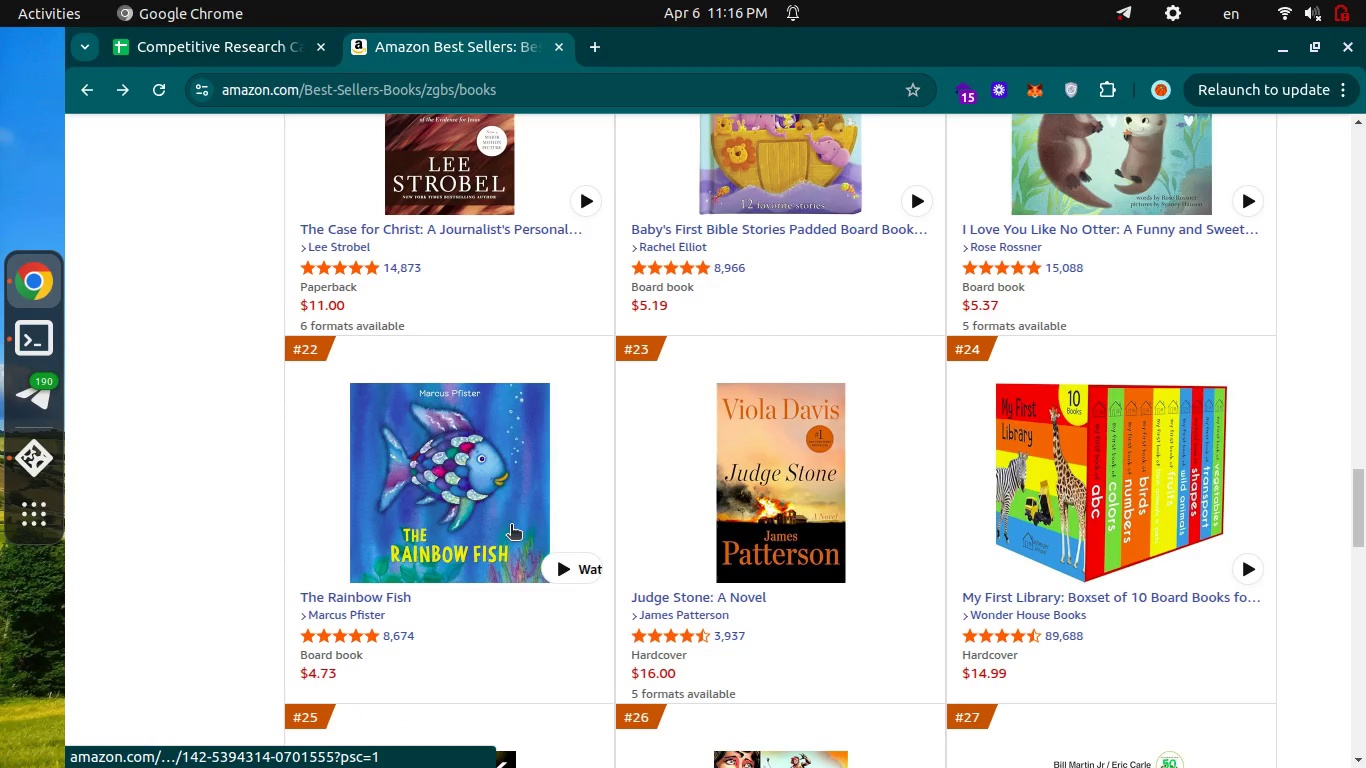 
left_click([444, 512])
 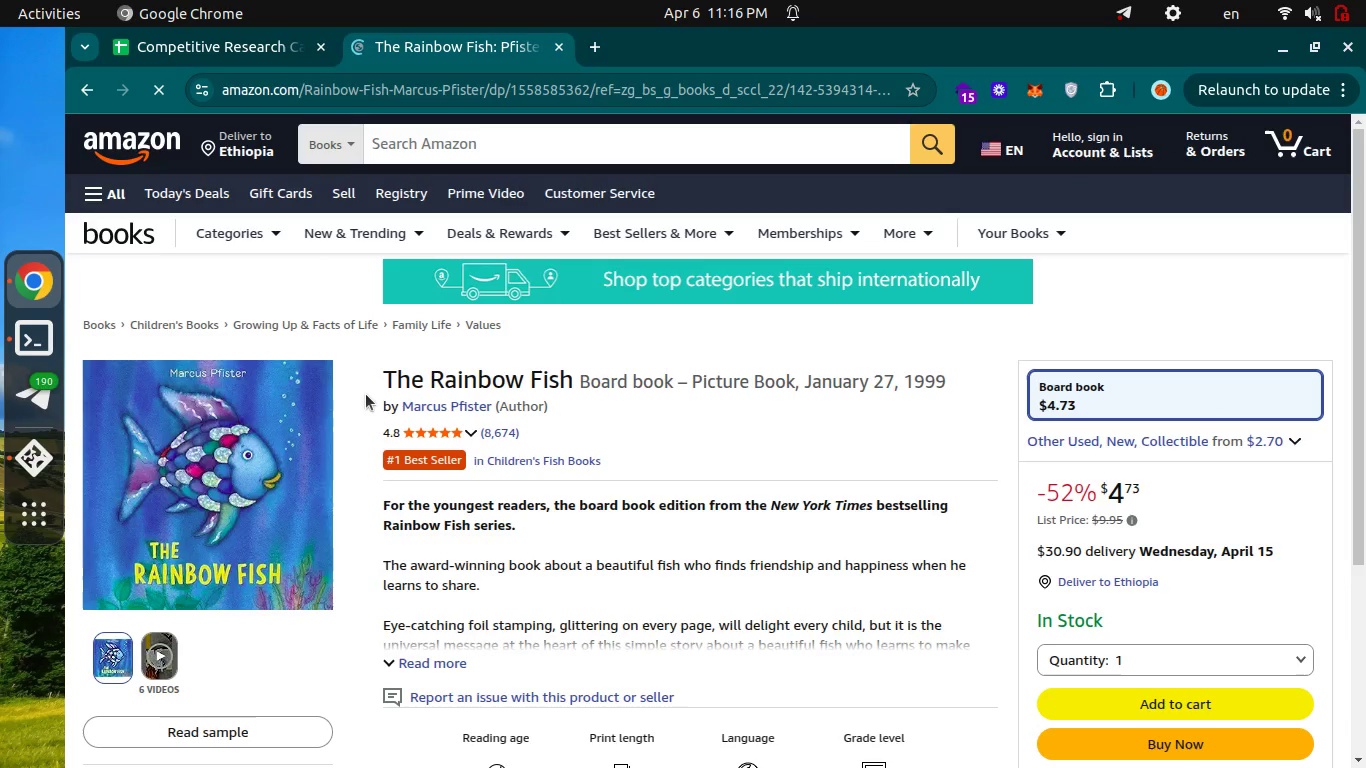 
left_click_drag(start_coordinate=[378, 380], to_coordinate=[562, 373])
 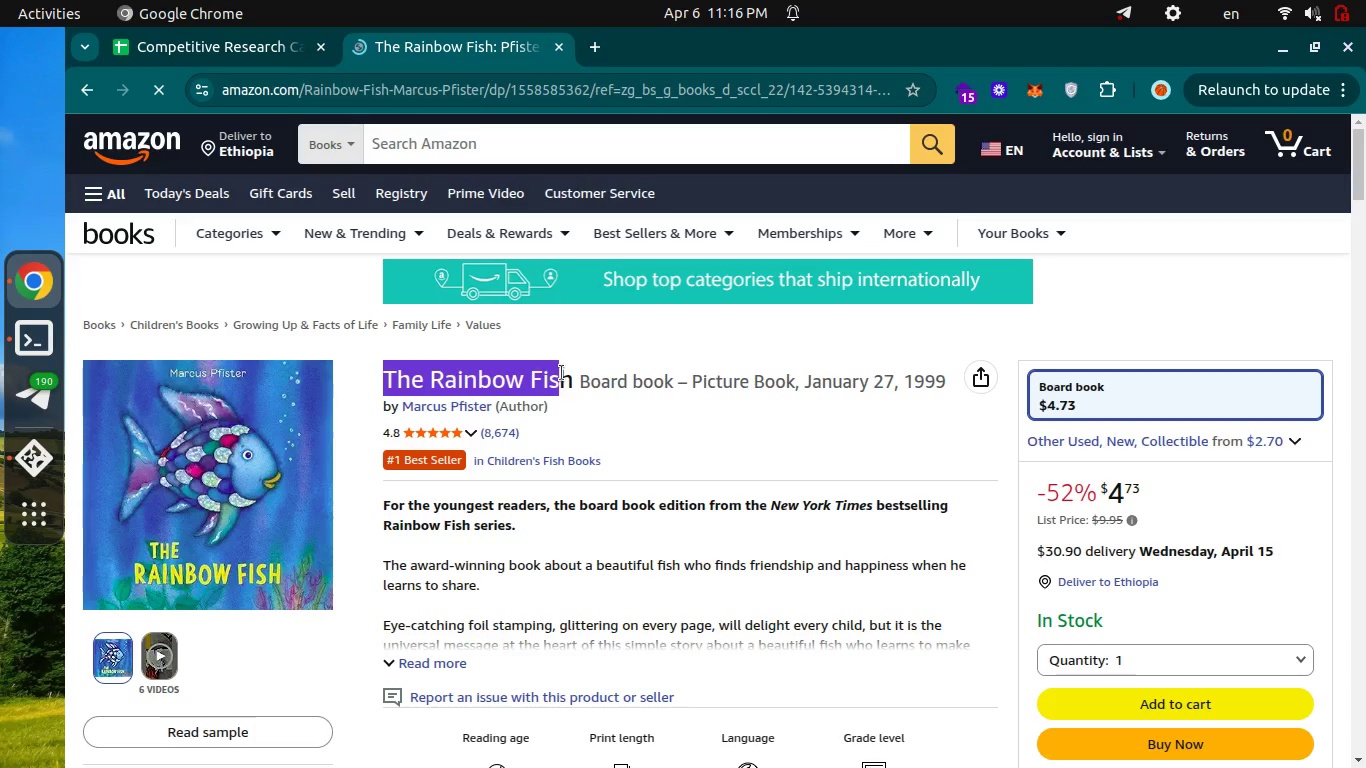 
key(Control+C)
 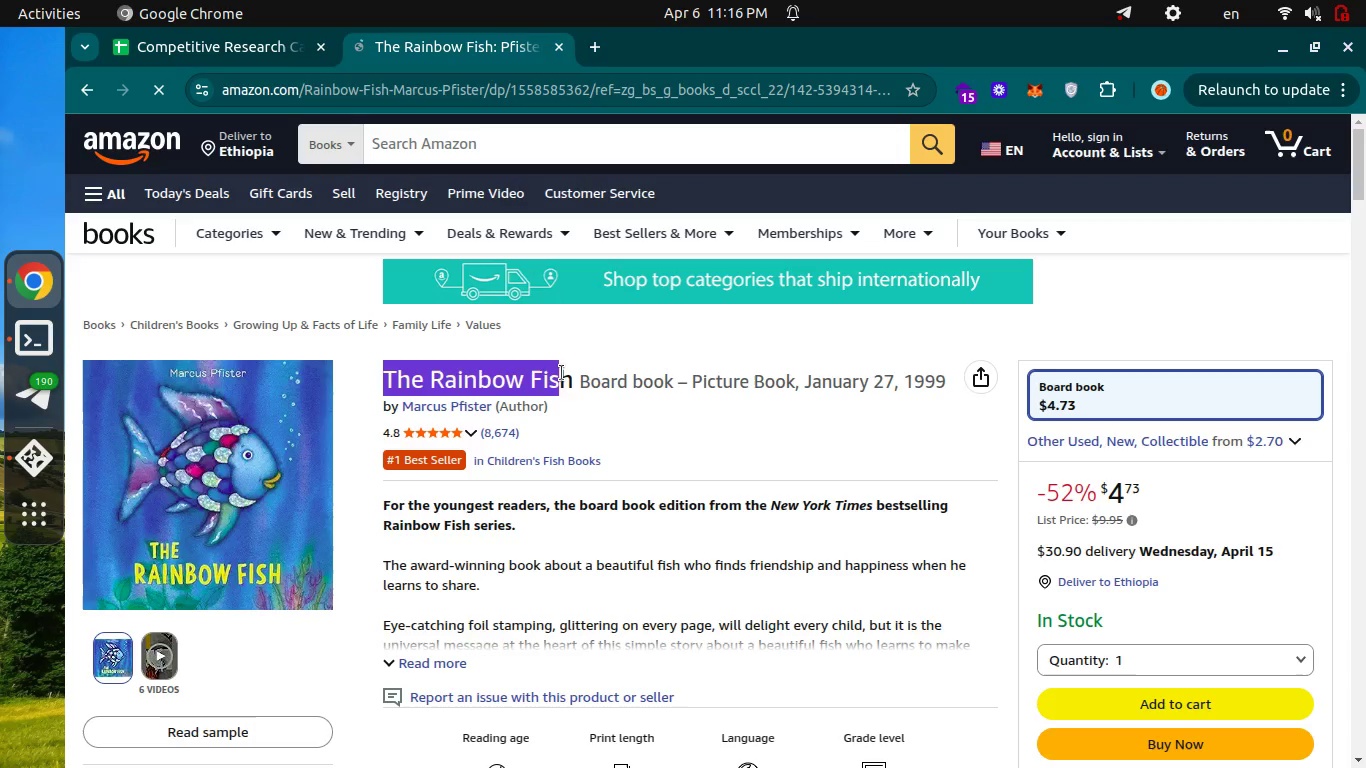 
key(Control+C)
 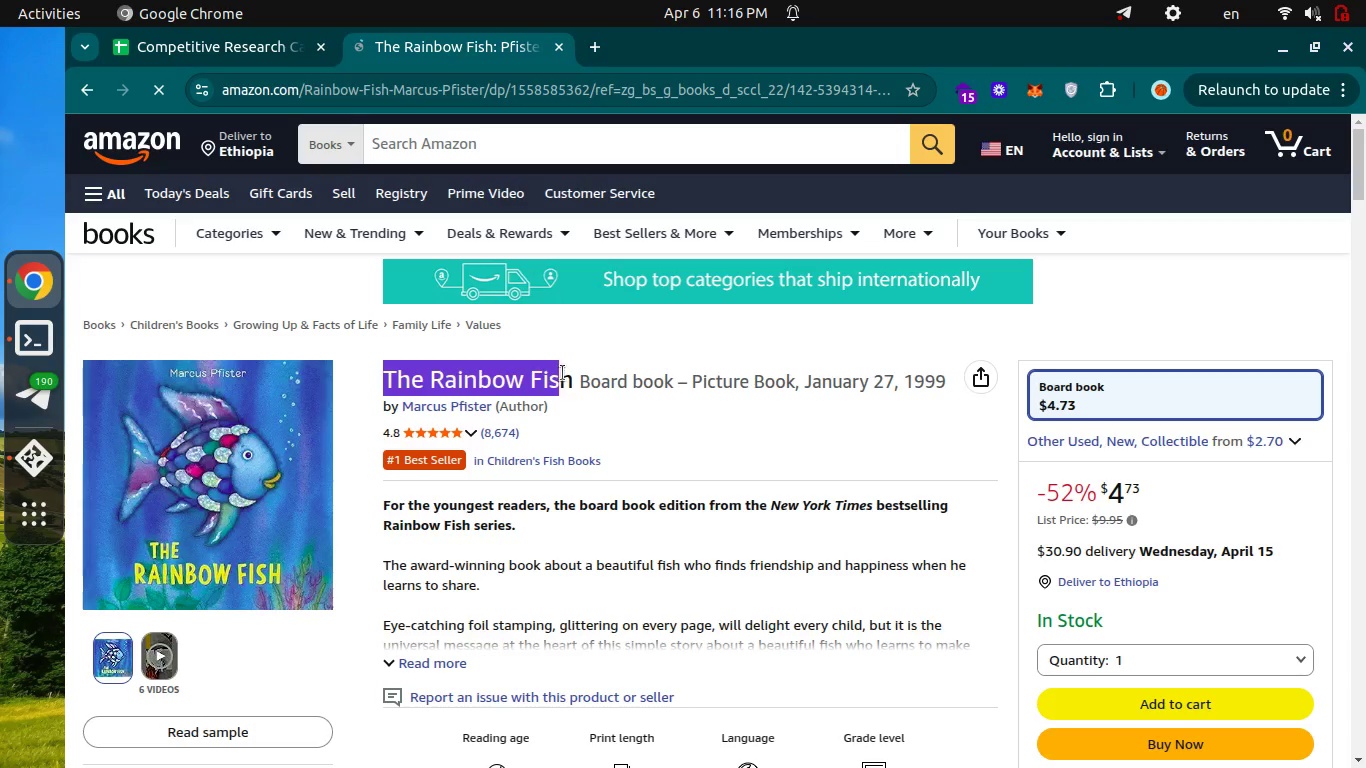 
key(Control+ControlLeft)
 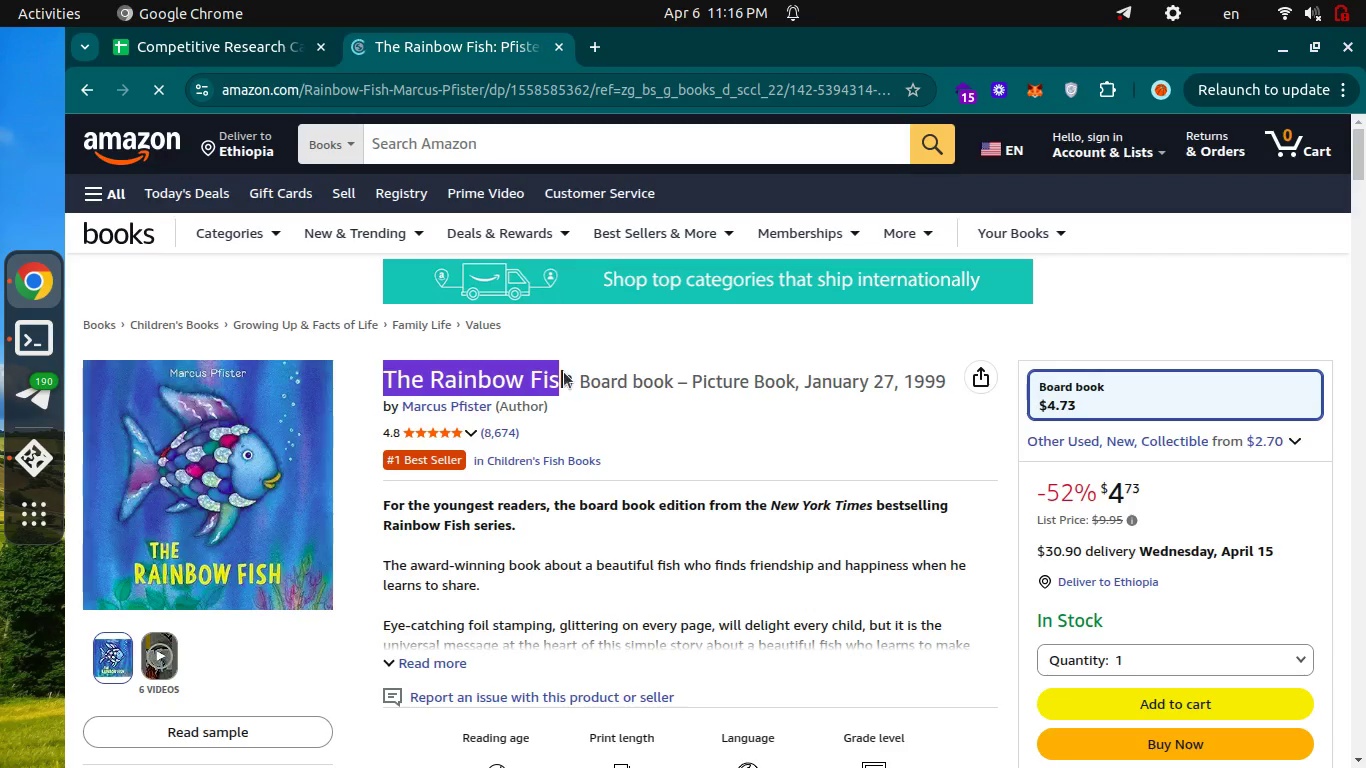 
key(Control+Tab)
 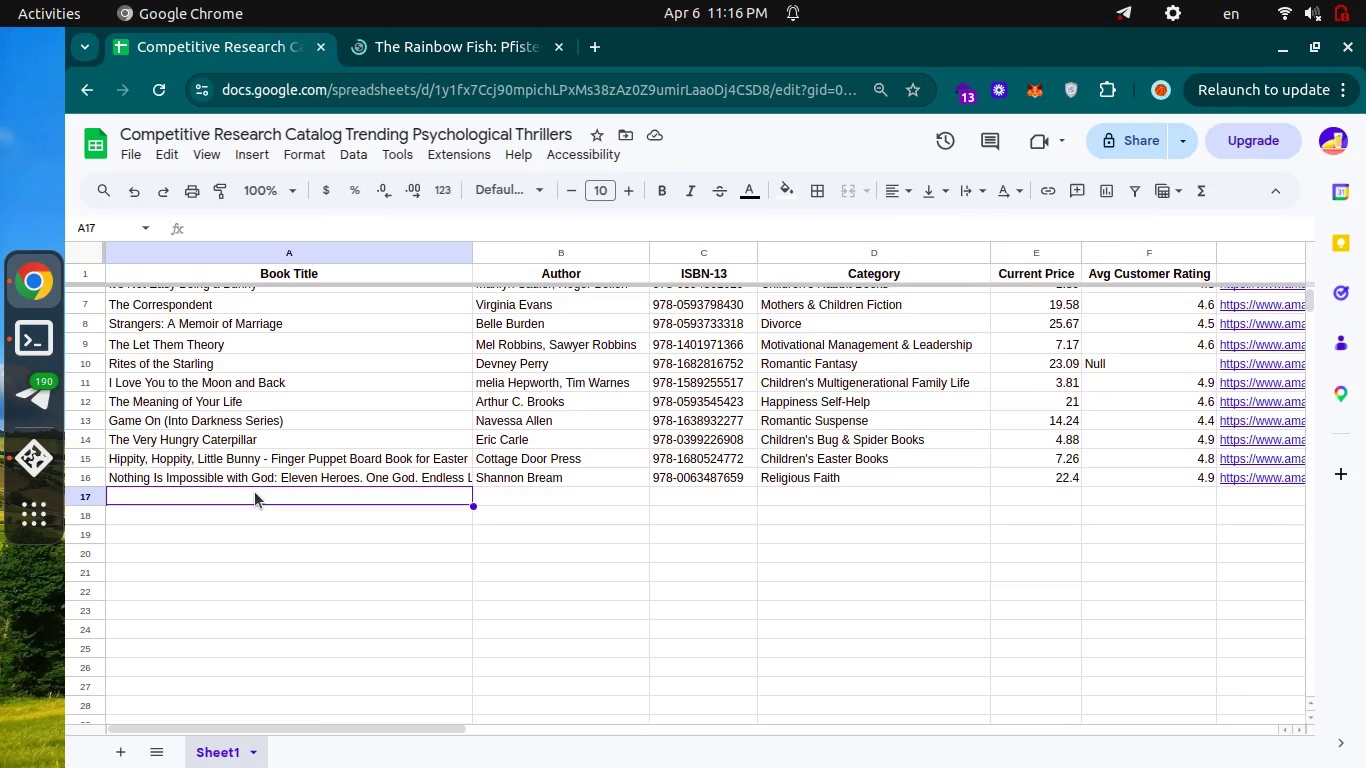 
key(Enter)
 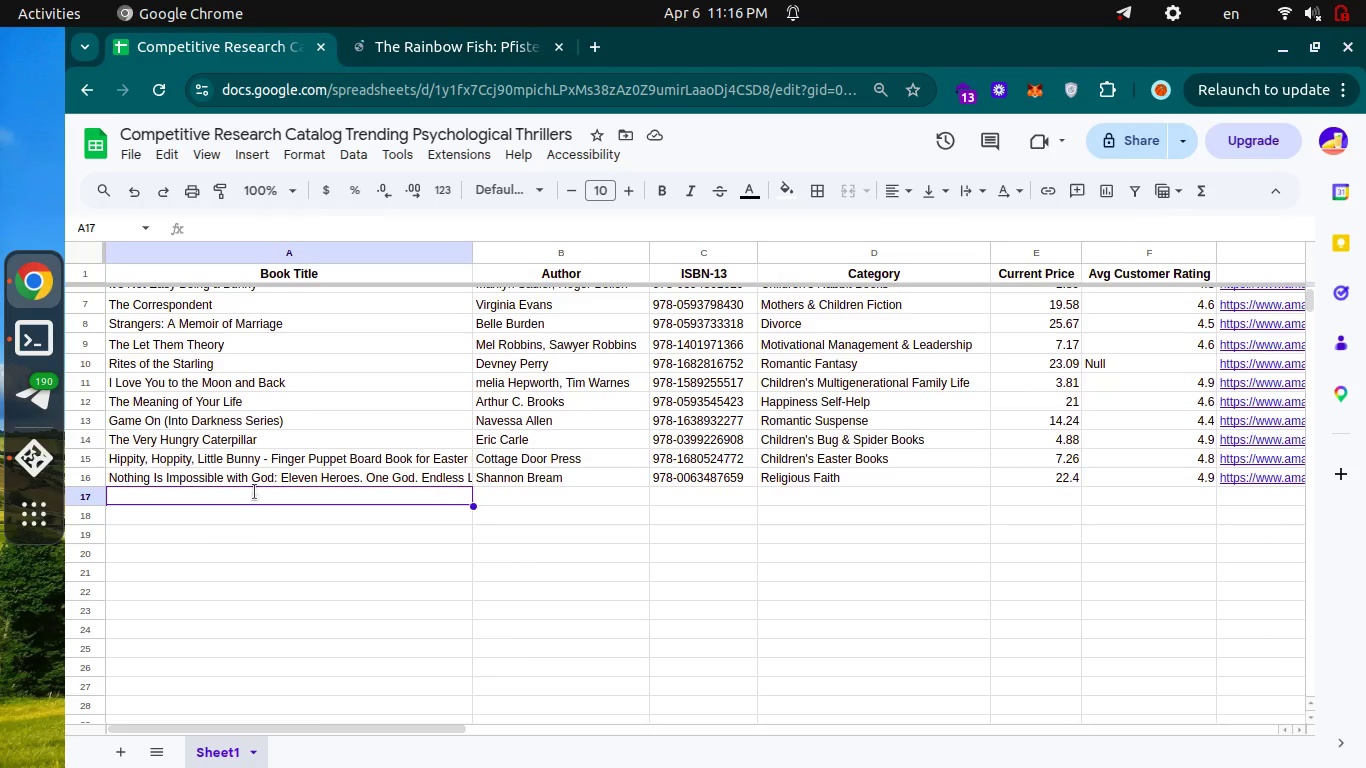 
key(Control+V)
 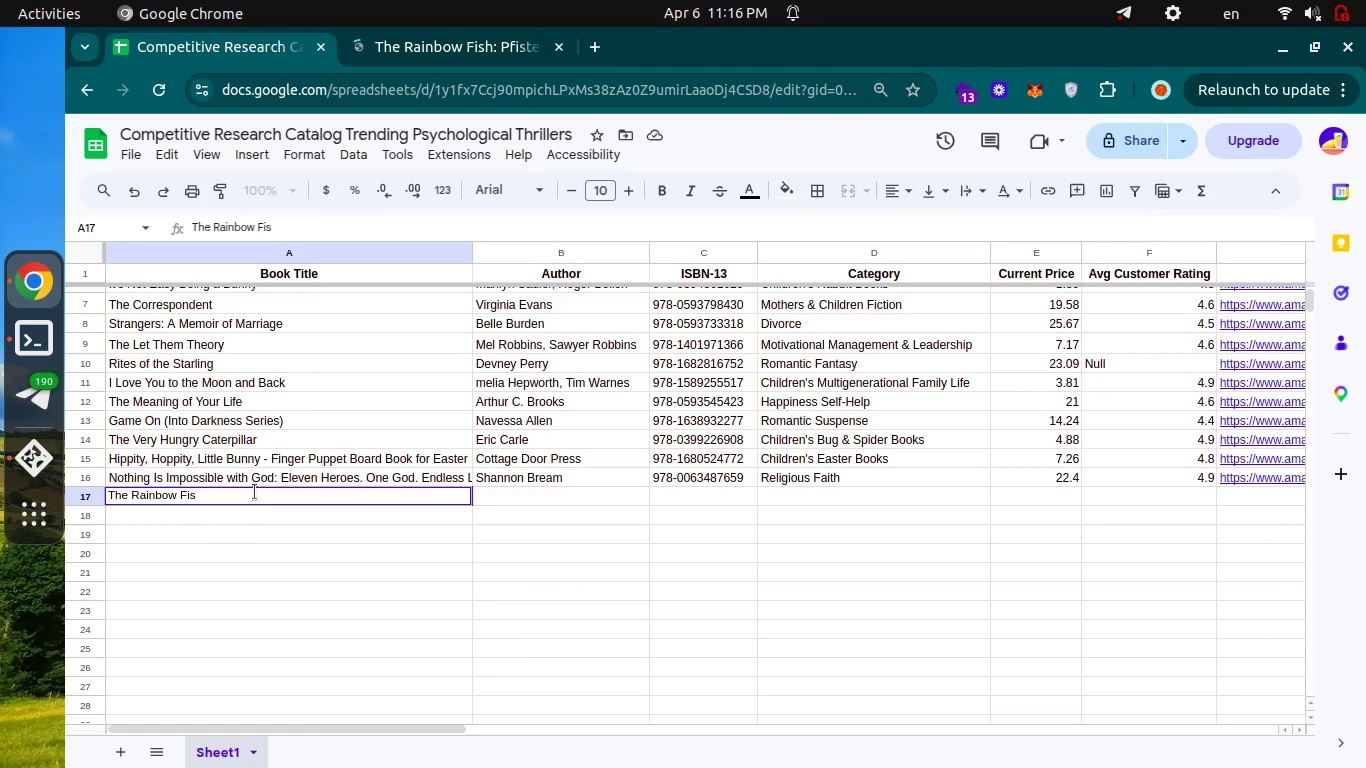 
key(H)
 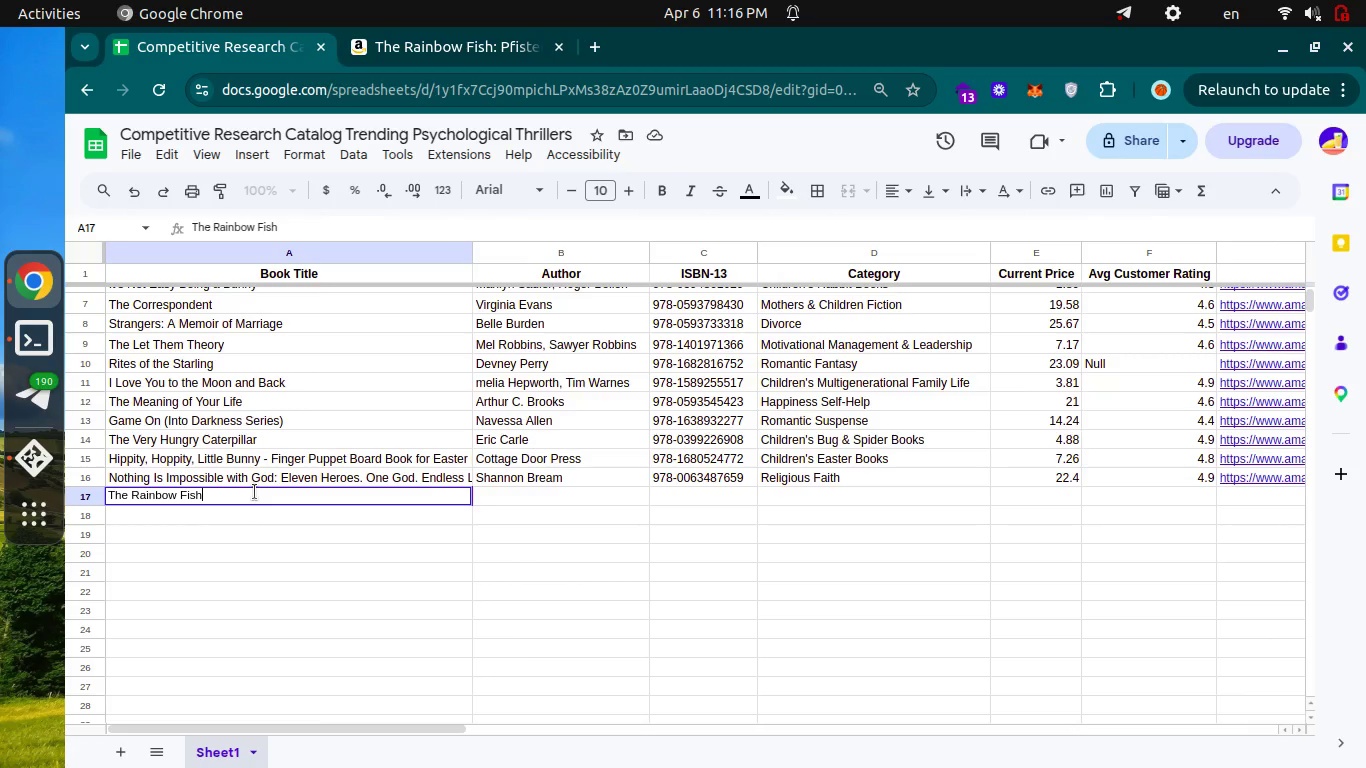 
key(Enter)
 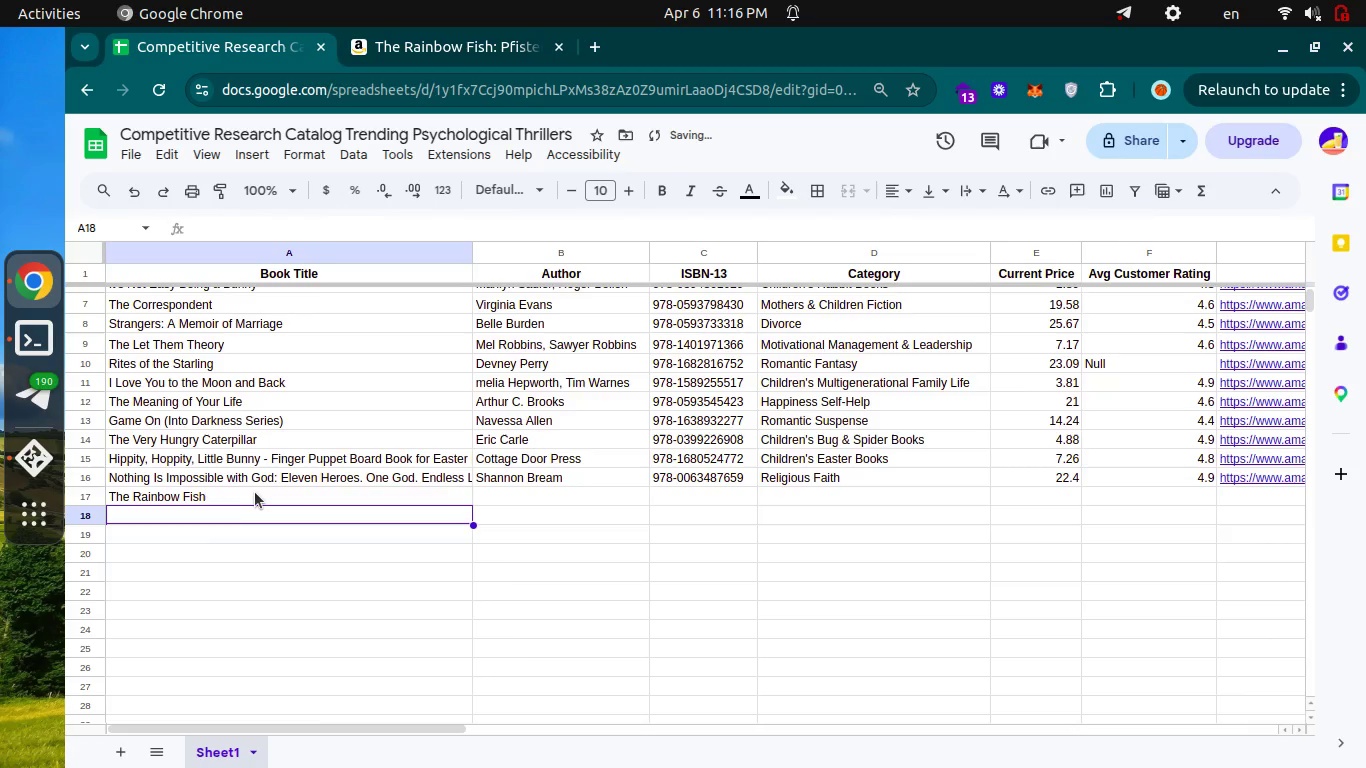 
key(ArrowUp)
 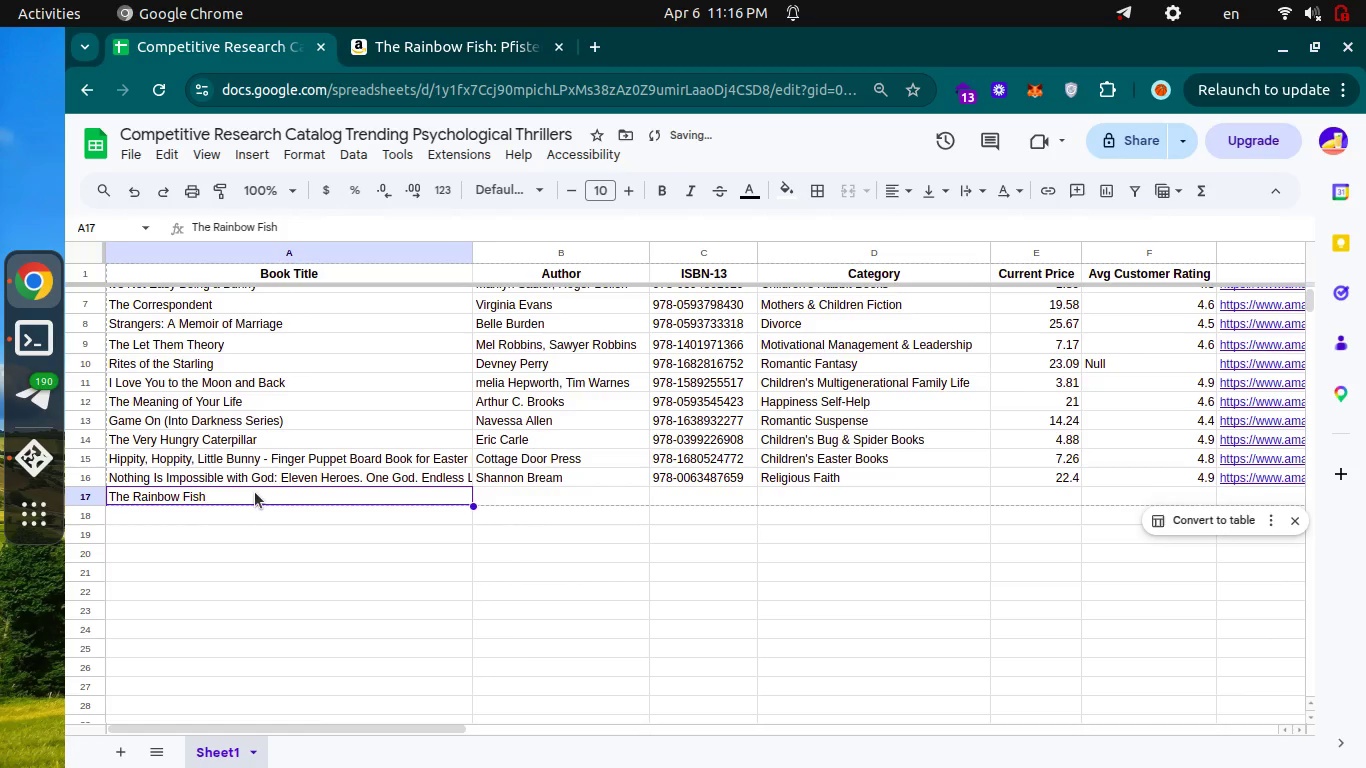 
key(ArrowRight)
 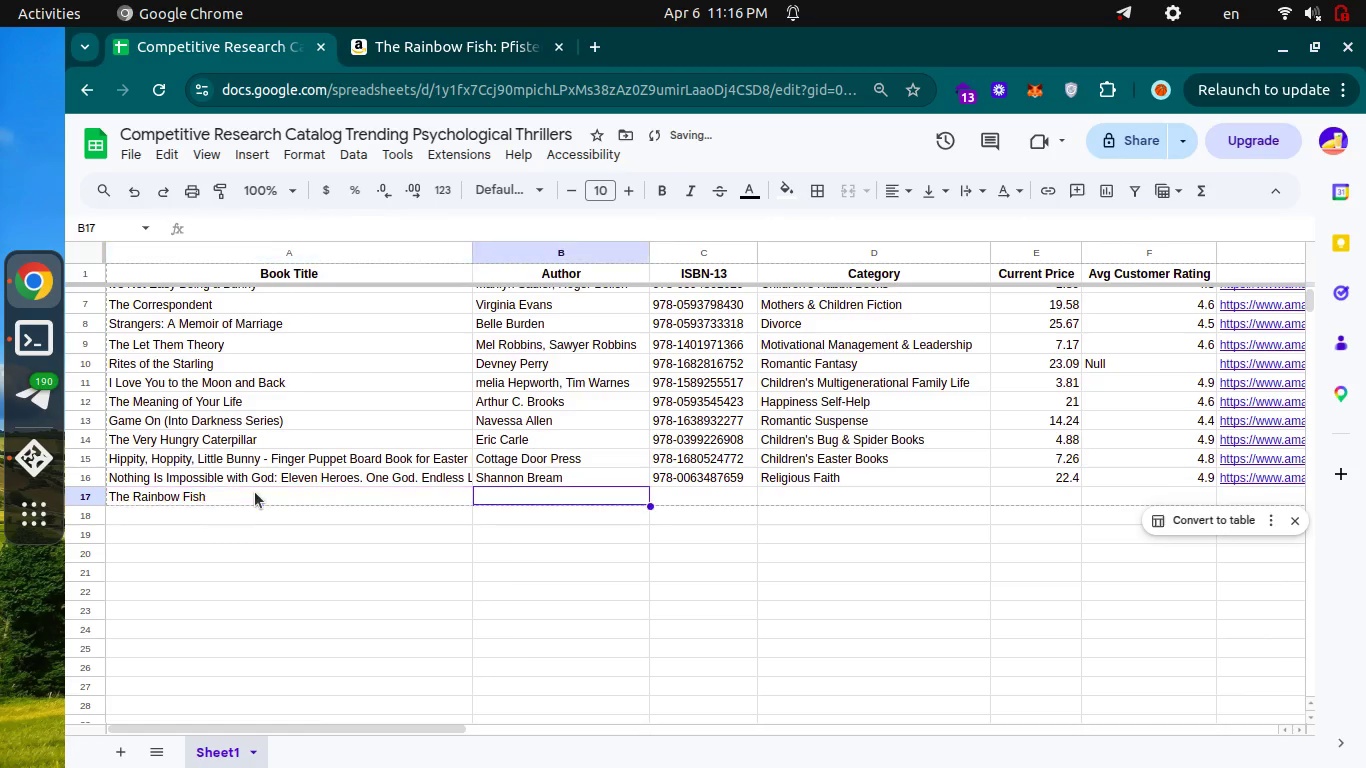 
key(Enter)
 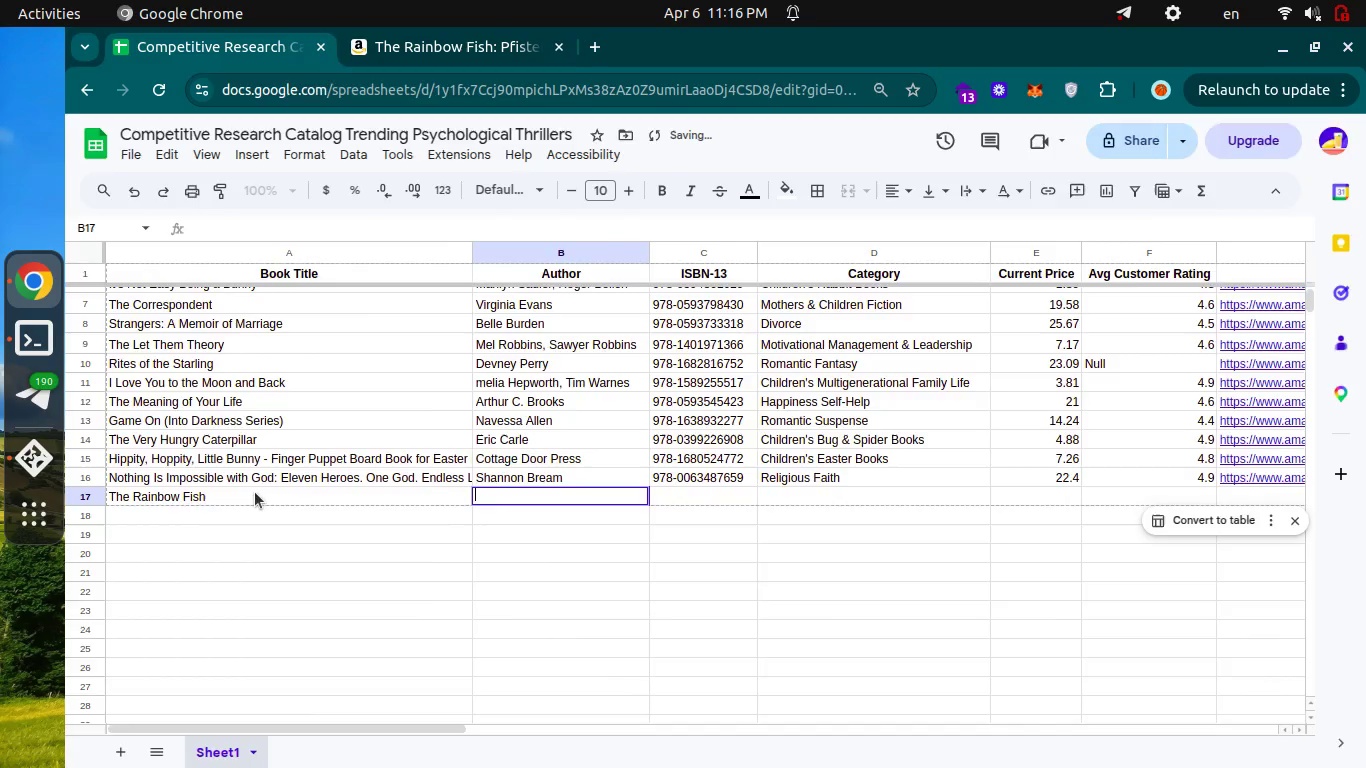 
key(Control+ControlLeft)
 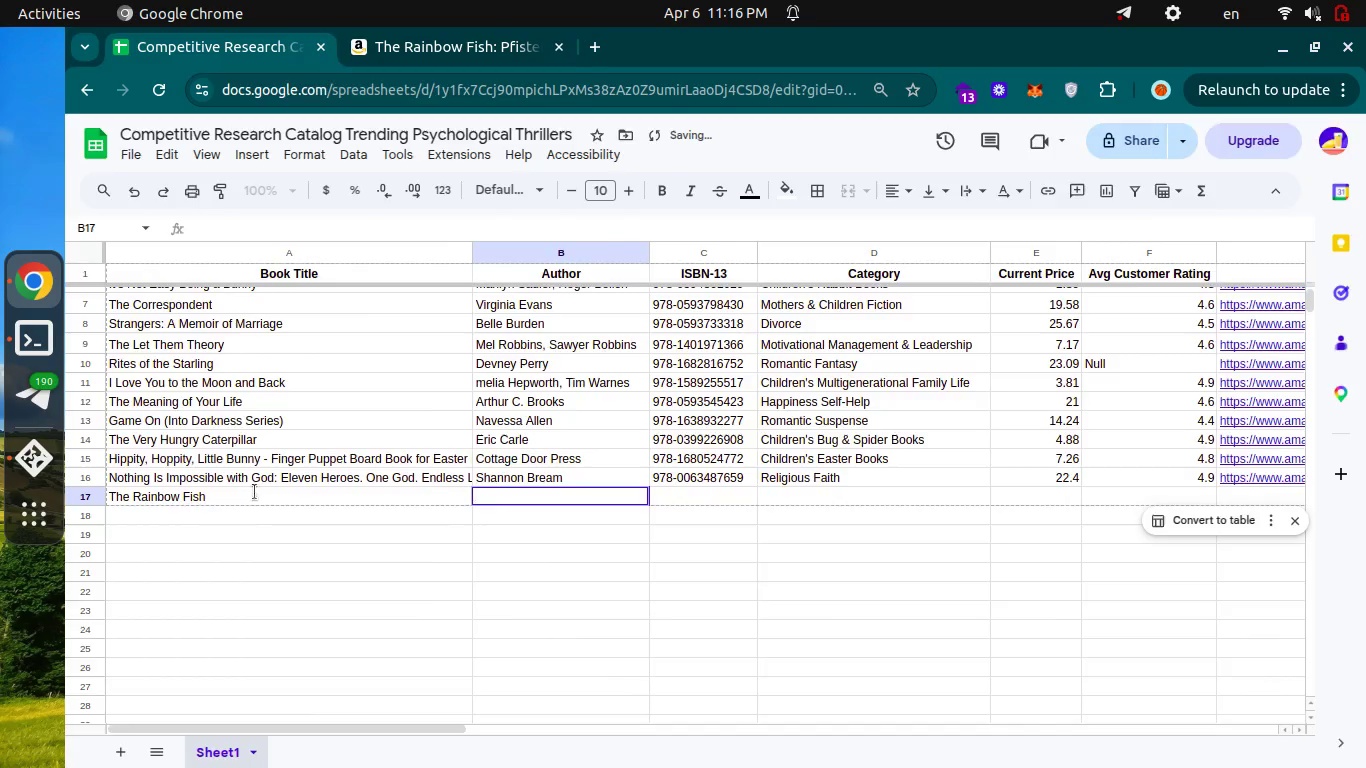 
key(Control+Tab)
 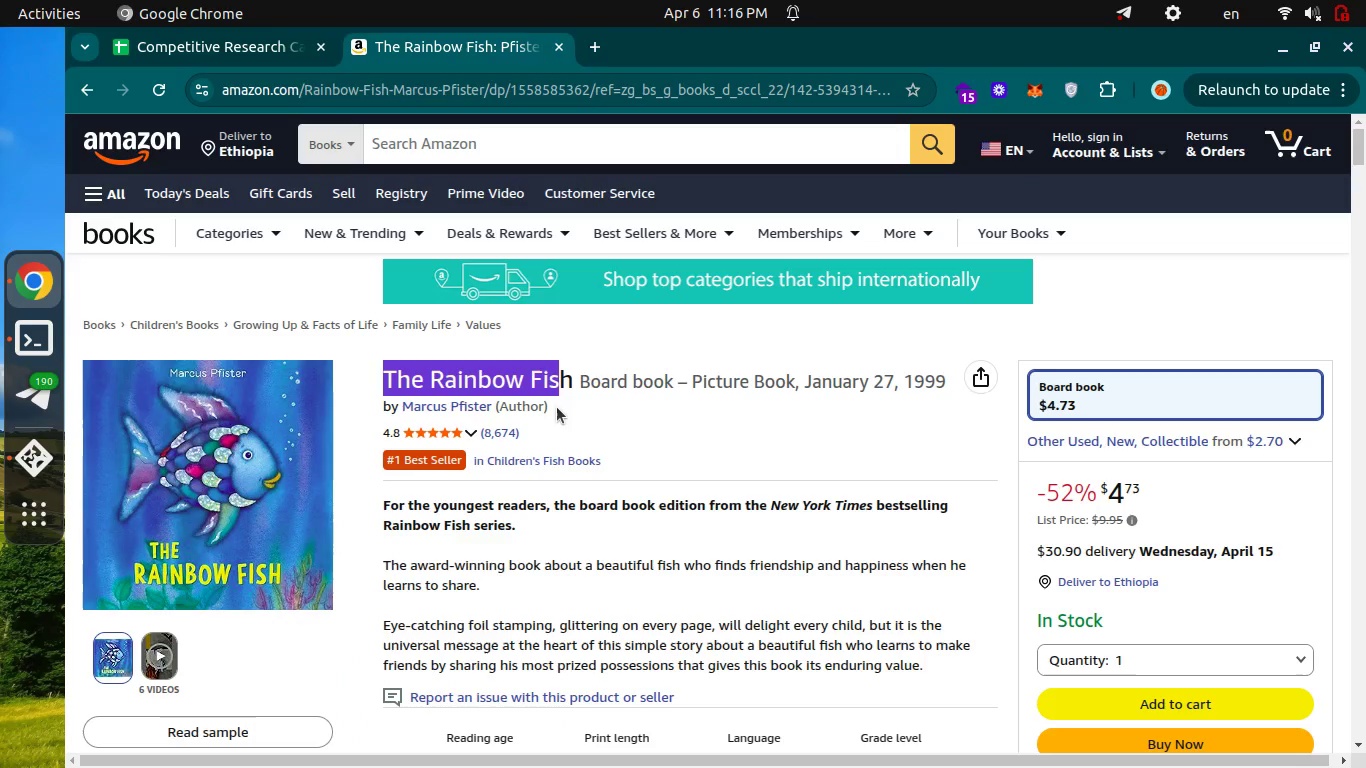 
left_click_drag(start_coordinate=[557, 403], to_coordinate=[405, 402])
 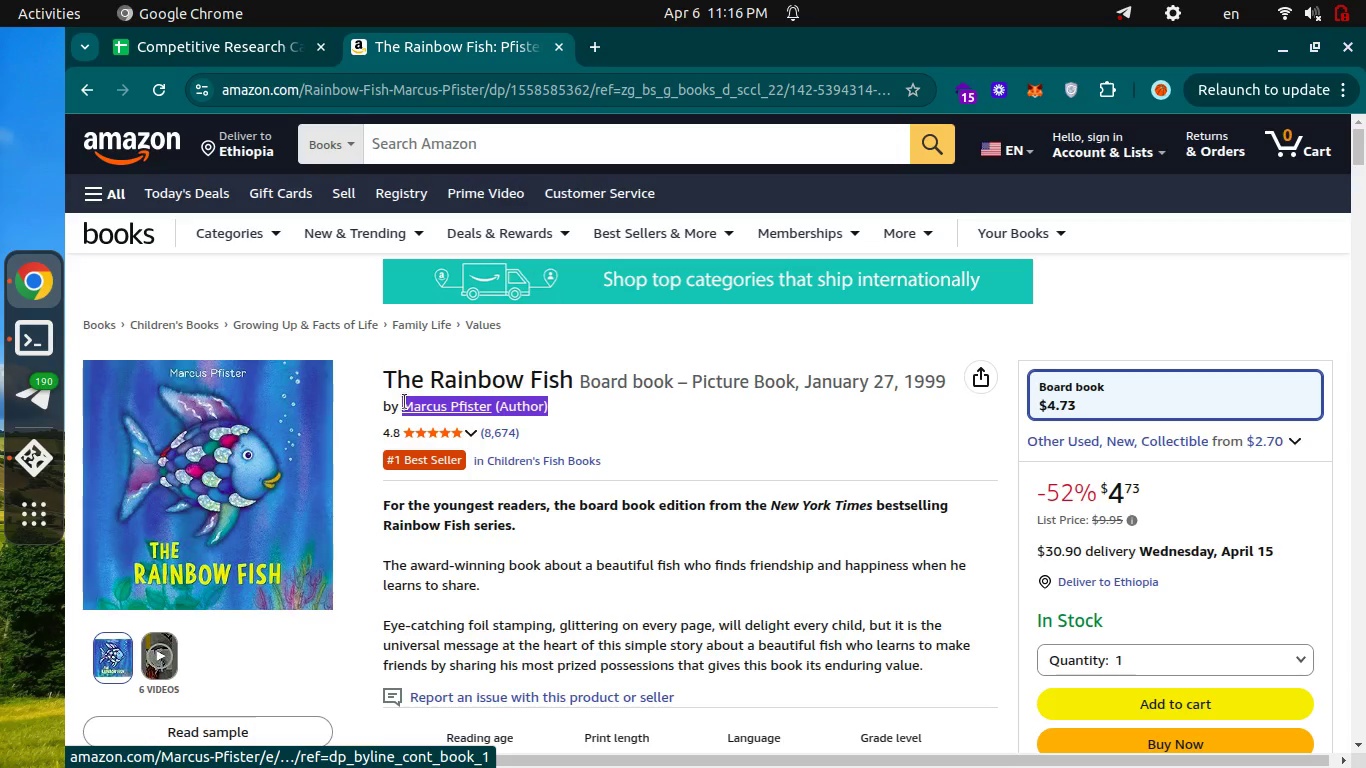 
key(Control+C)
 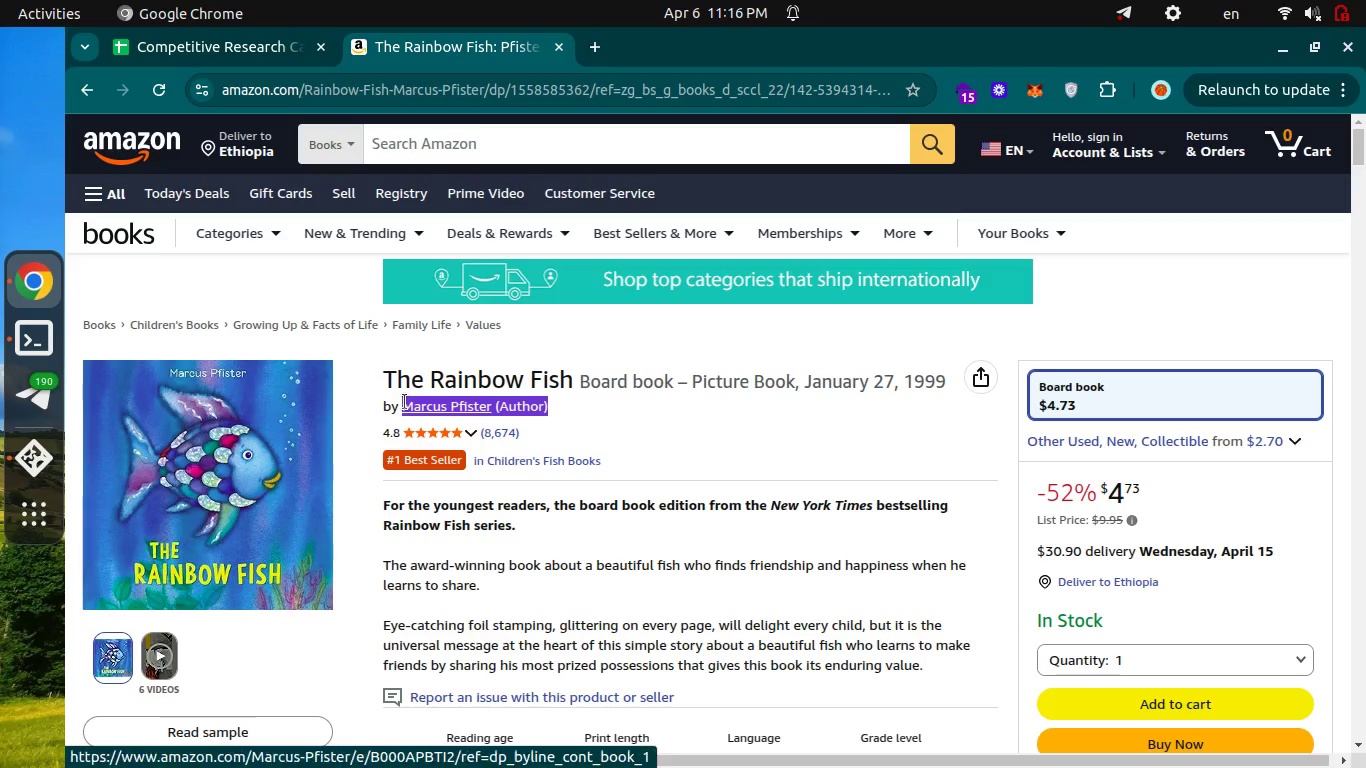 
key(Control+C)
 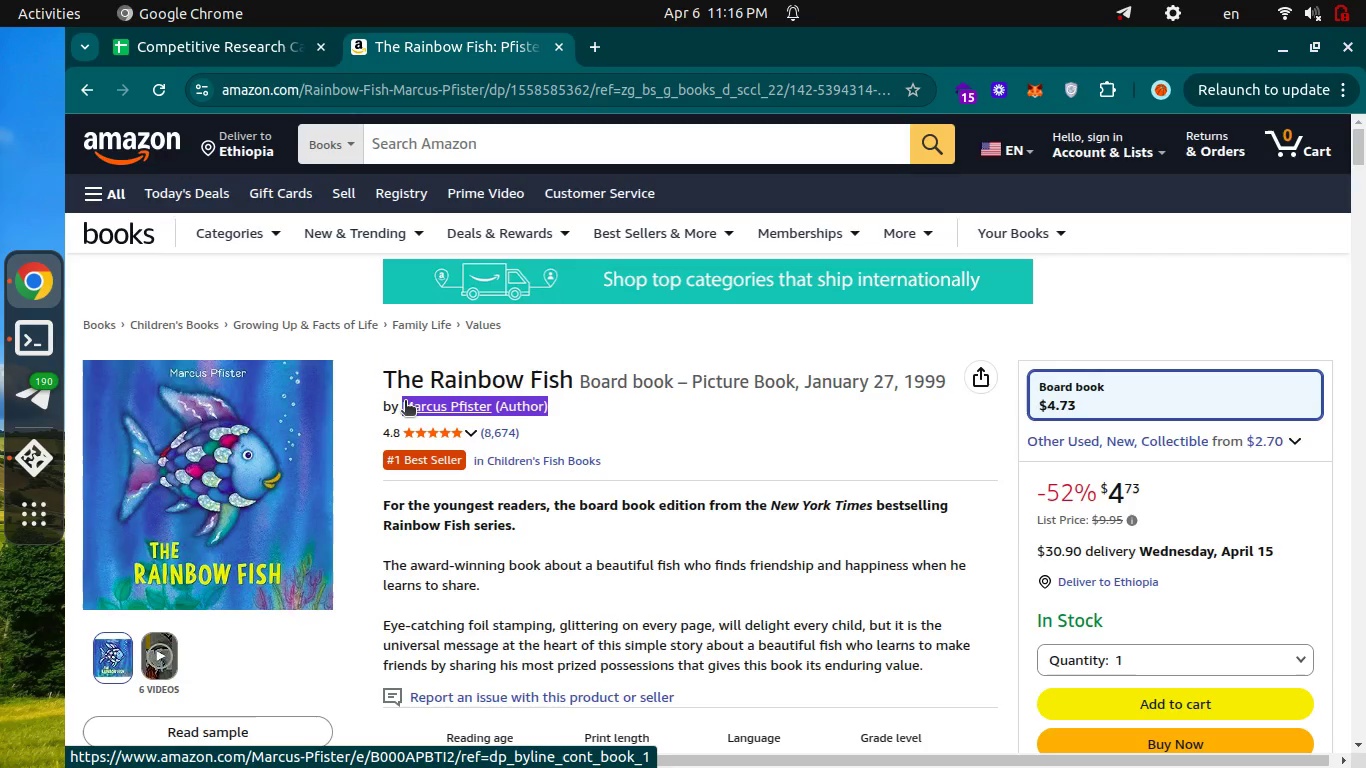 
key(Control+ControlLeft)
 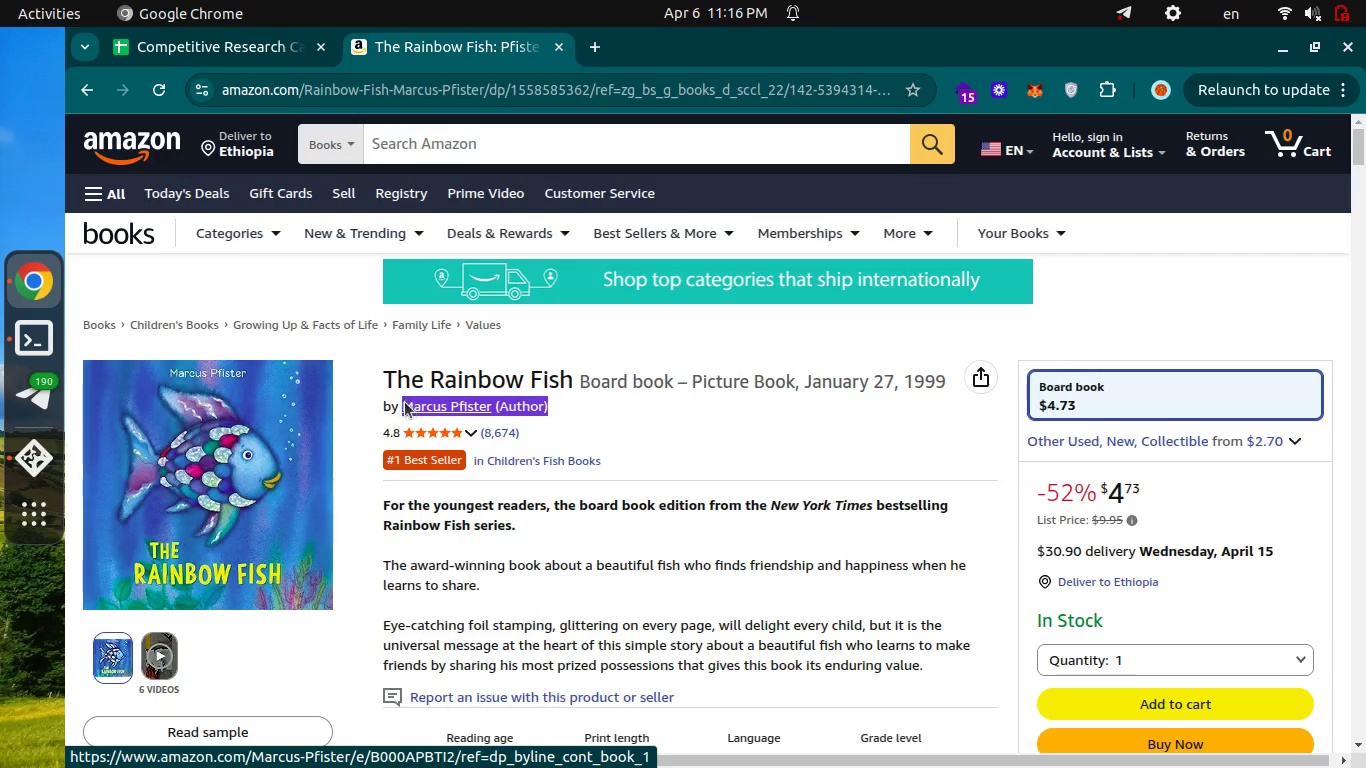 
key(Control+Tab)
 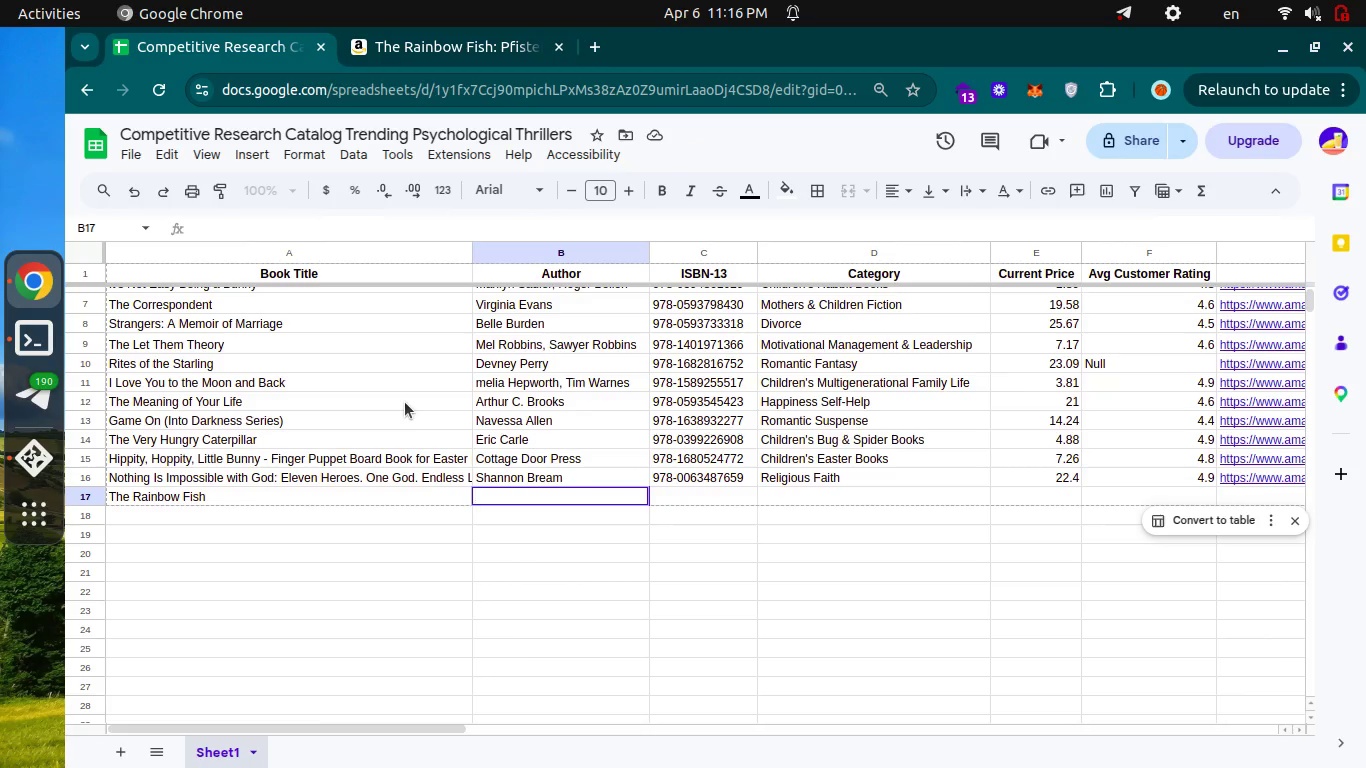 
key(Control+V)
 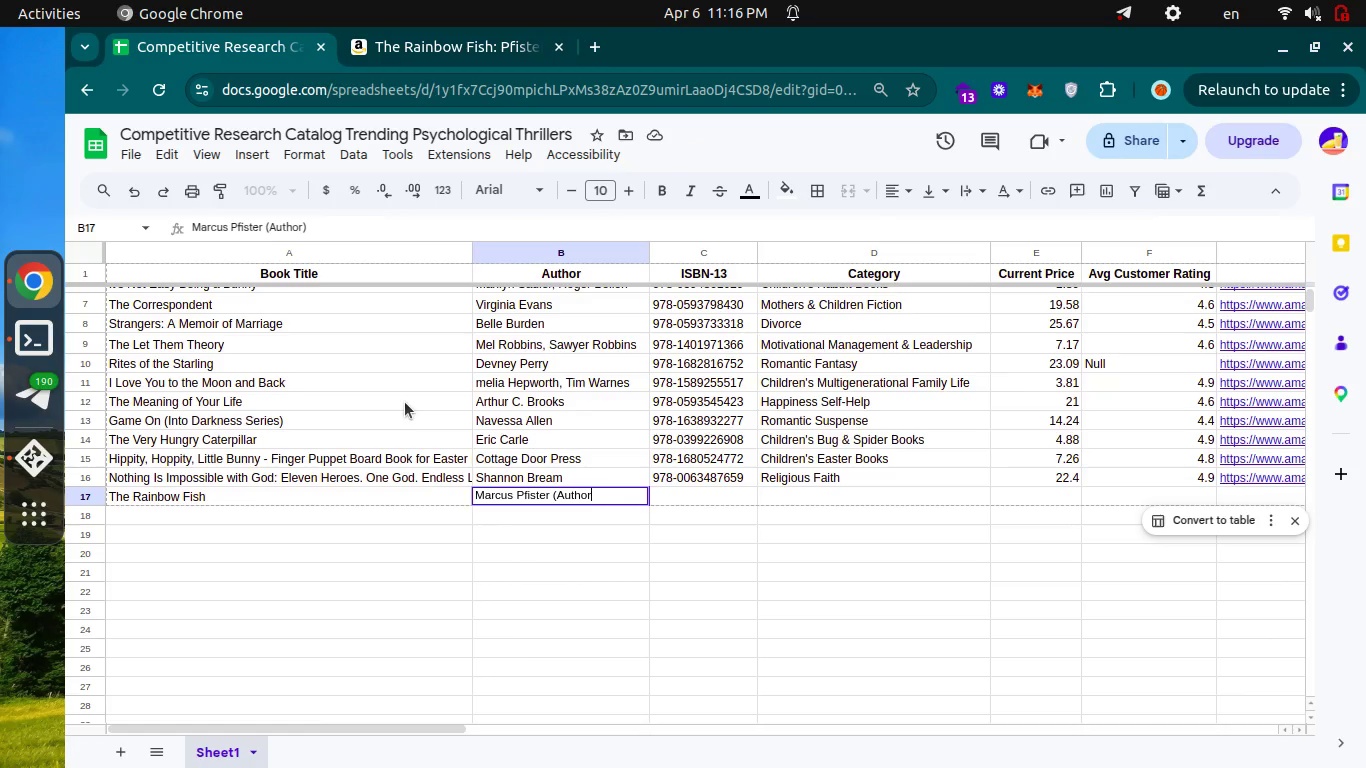 
key(Backspace)
 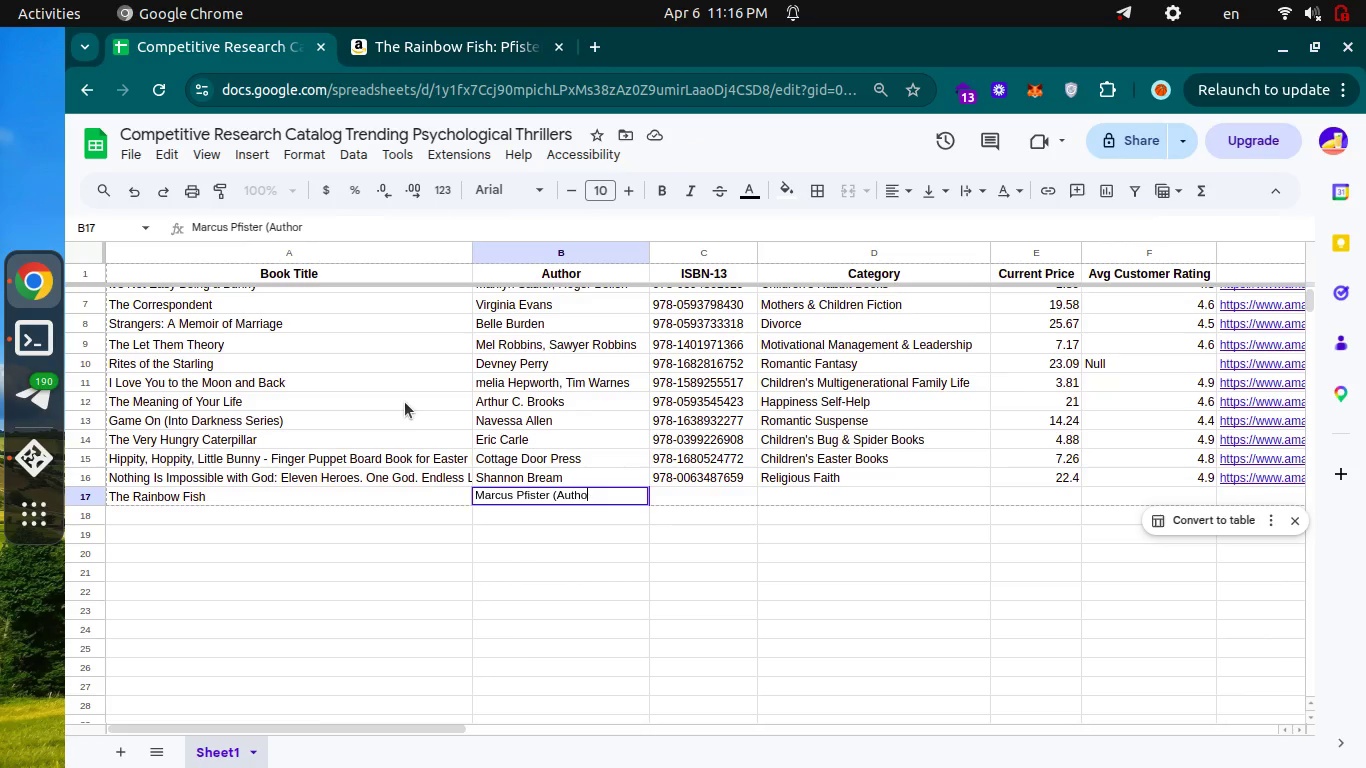 
key(Backspace)
 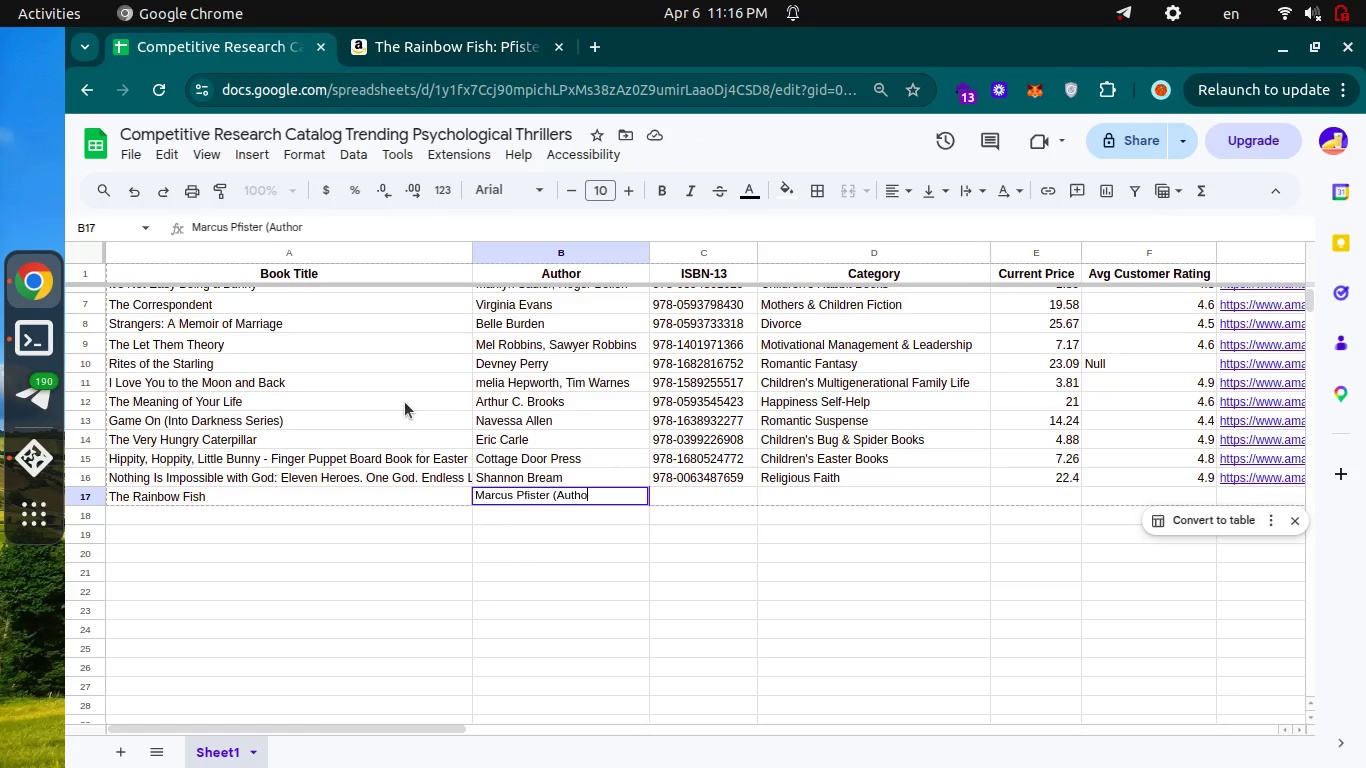 
key(Backspace)
 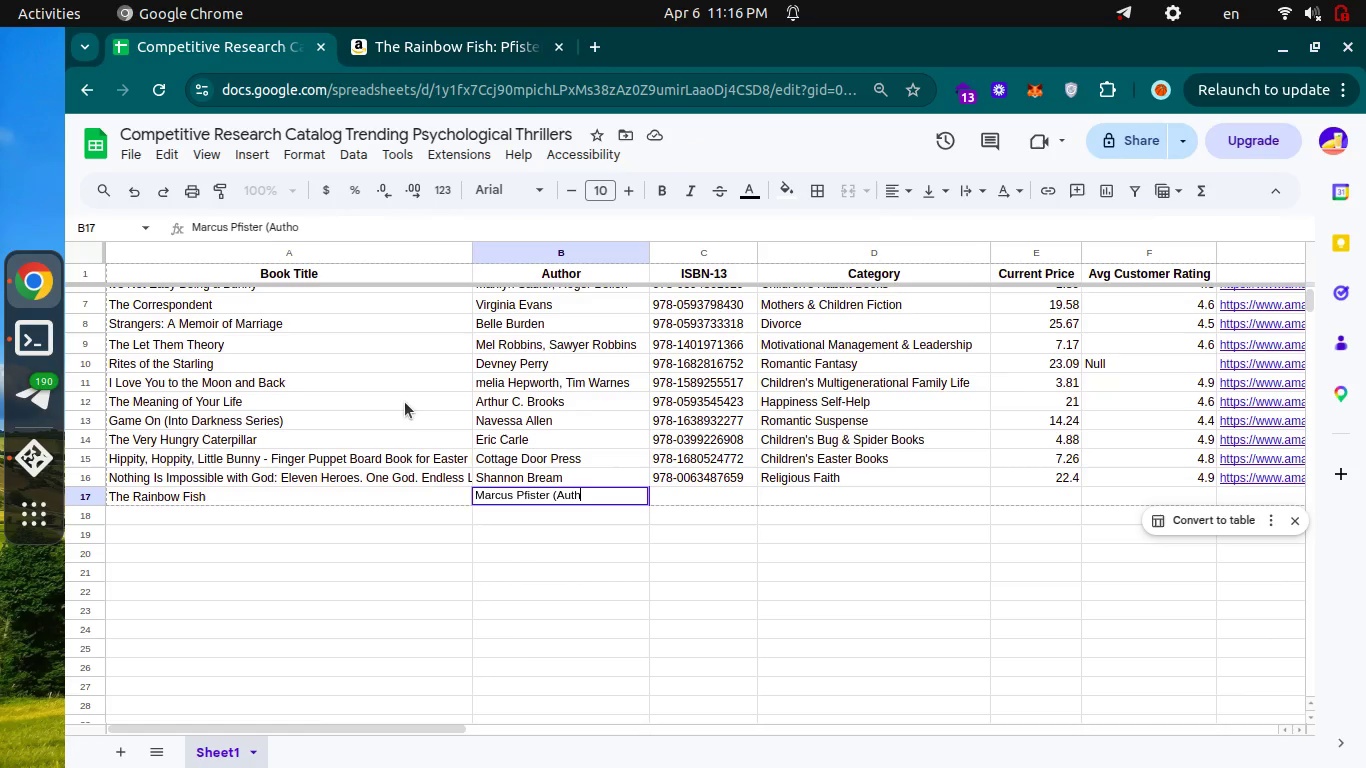 
key(Backspace)
 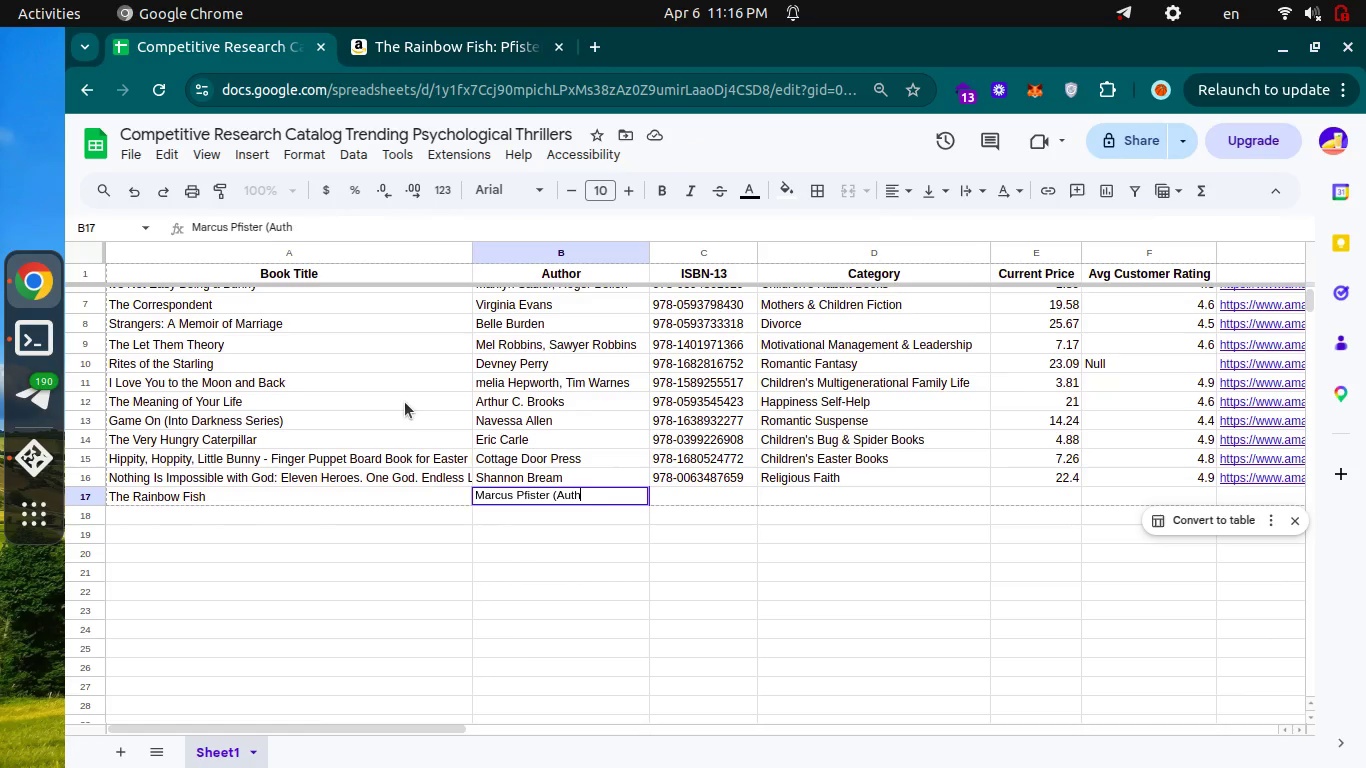 
key(Backspace)
 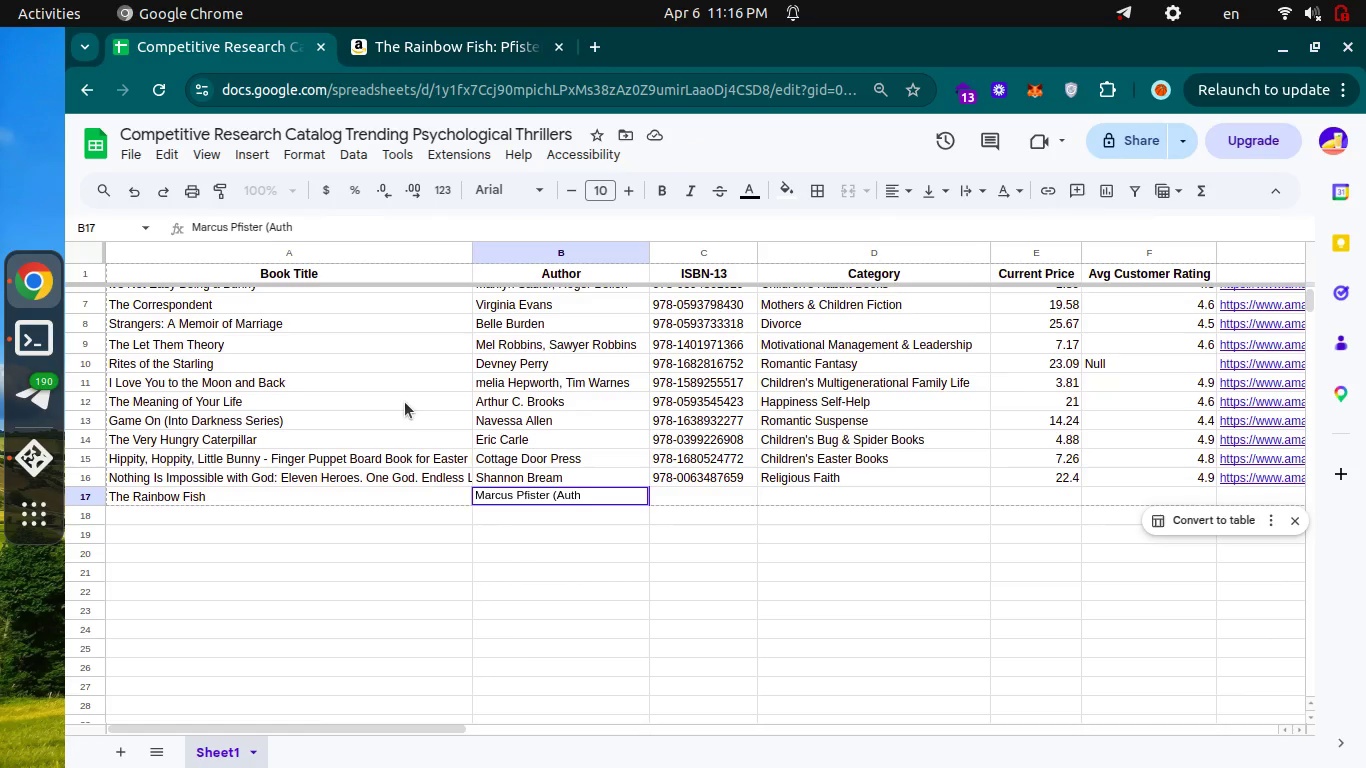 
key(Backspace)
 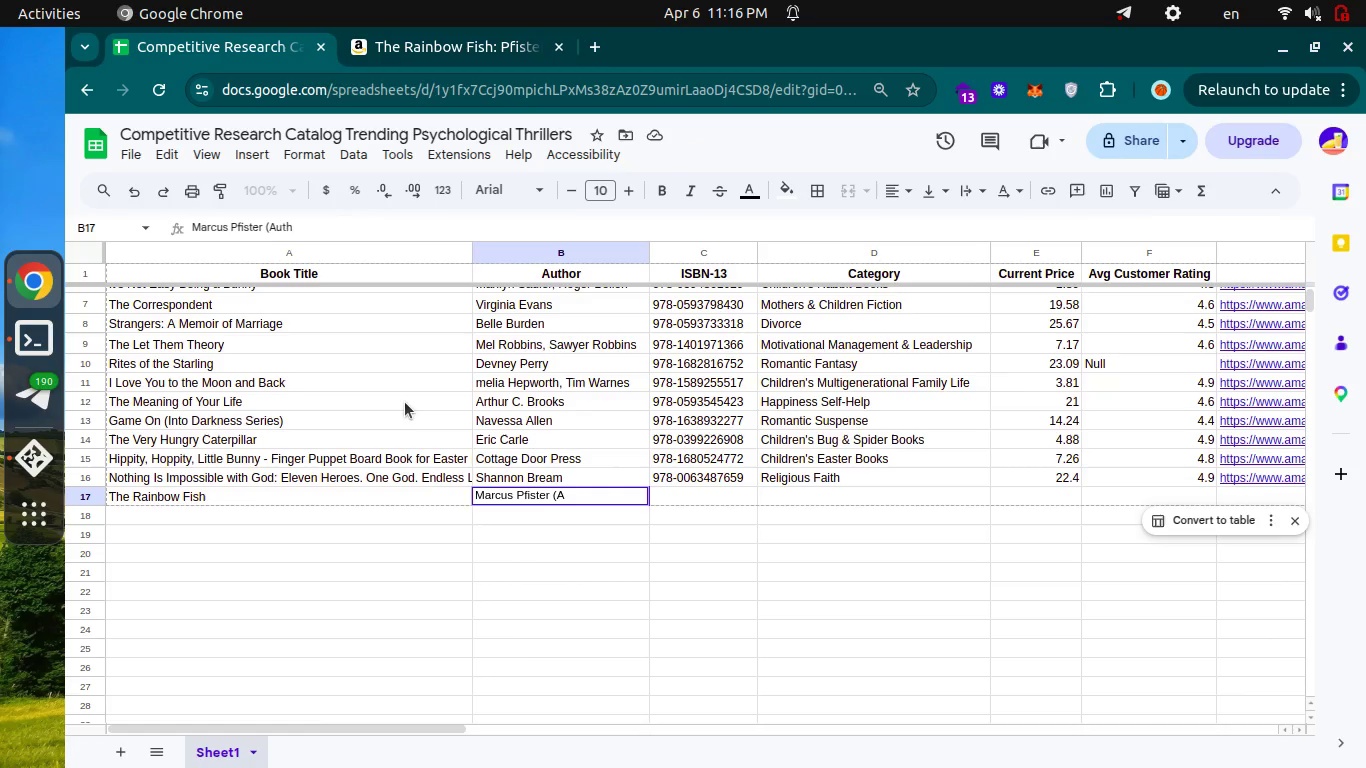 
key(Backspace)
 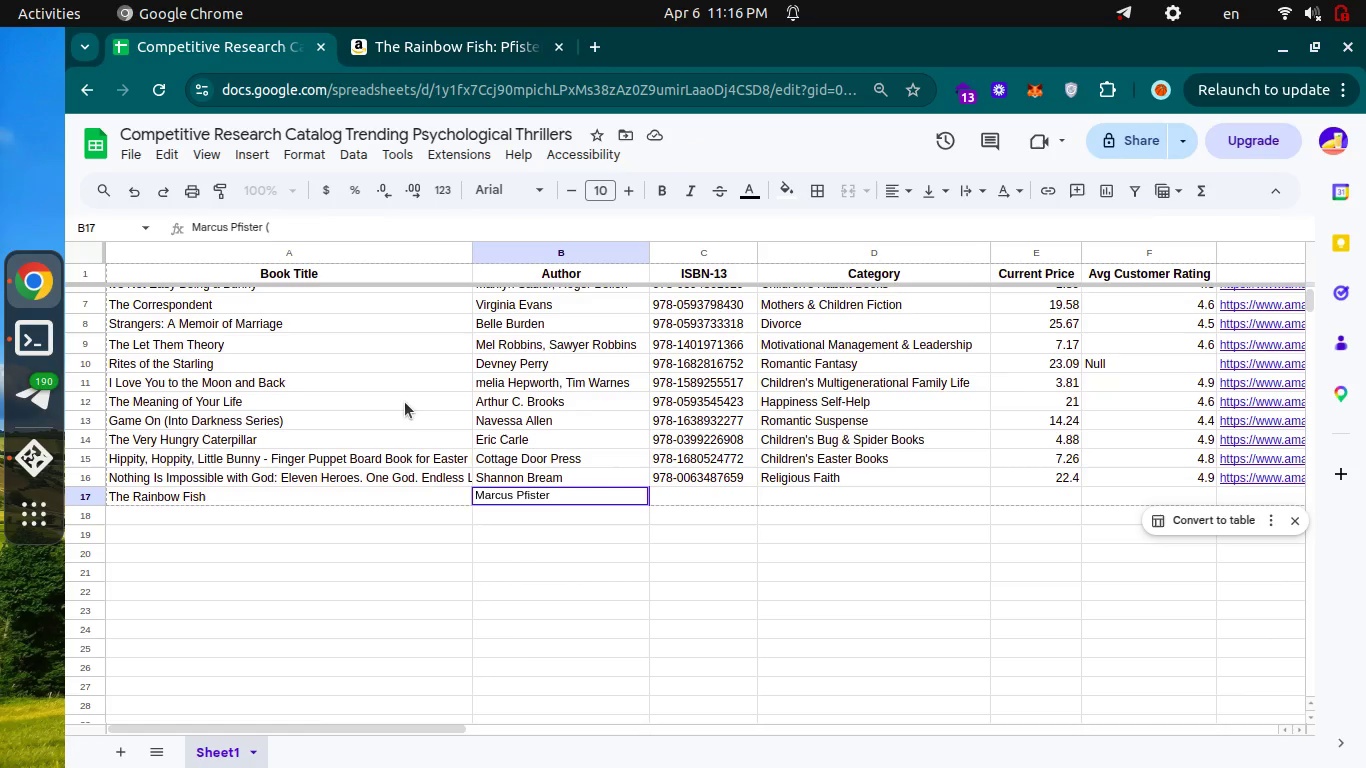 
key(Backspace)
 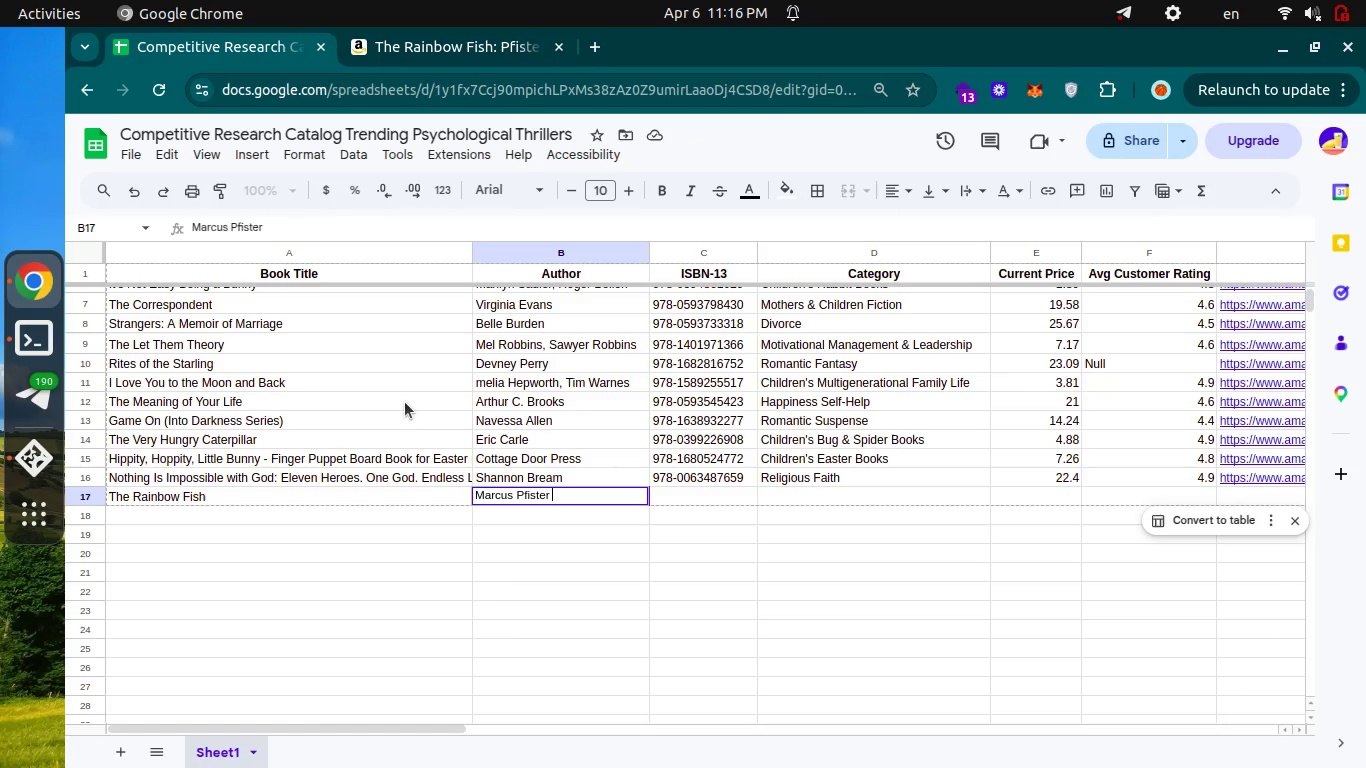 
key(Backspace)
 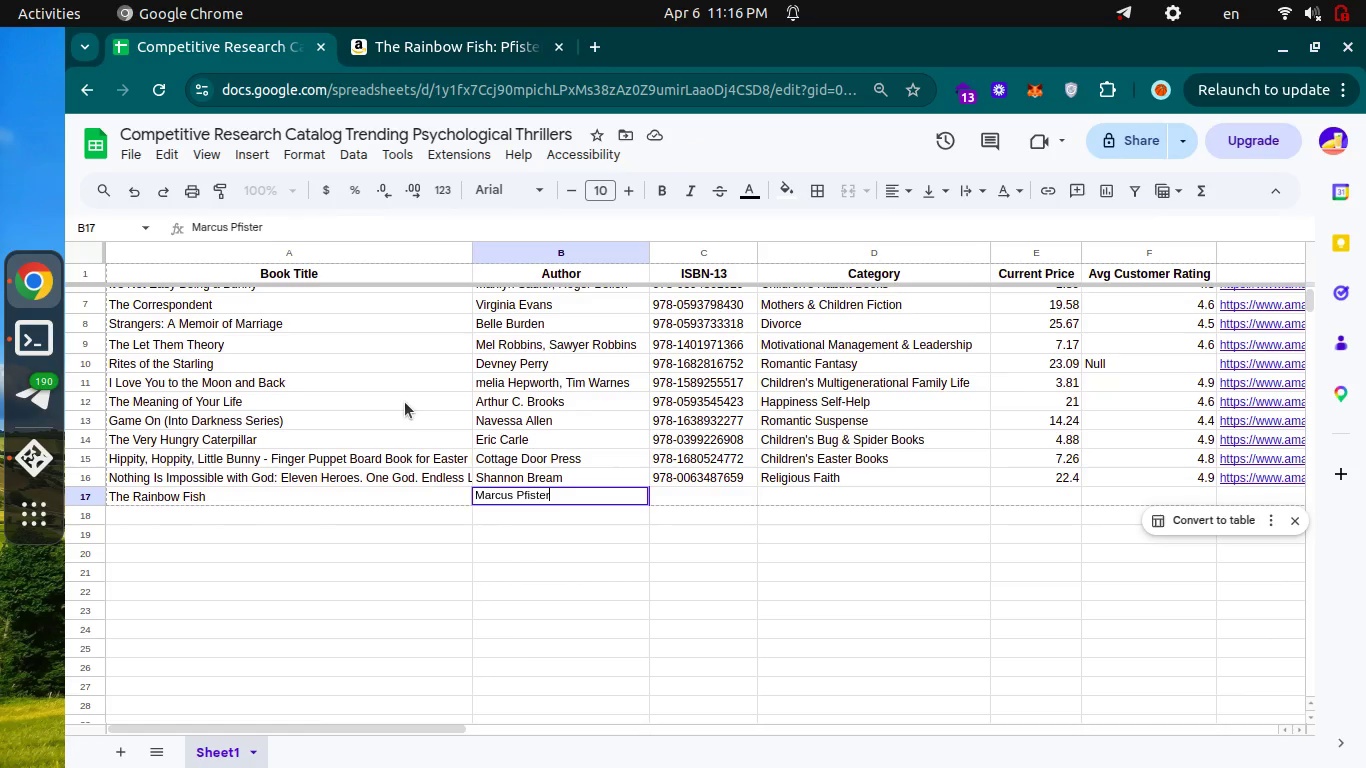 
key(Enter)
 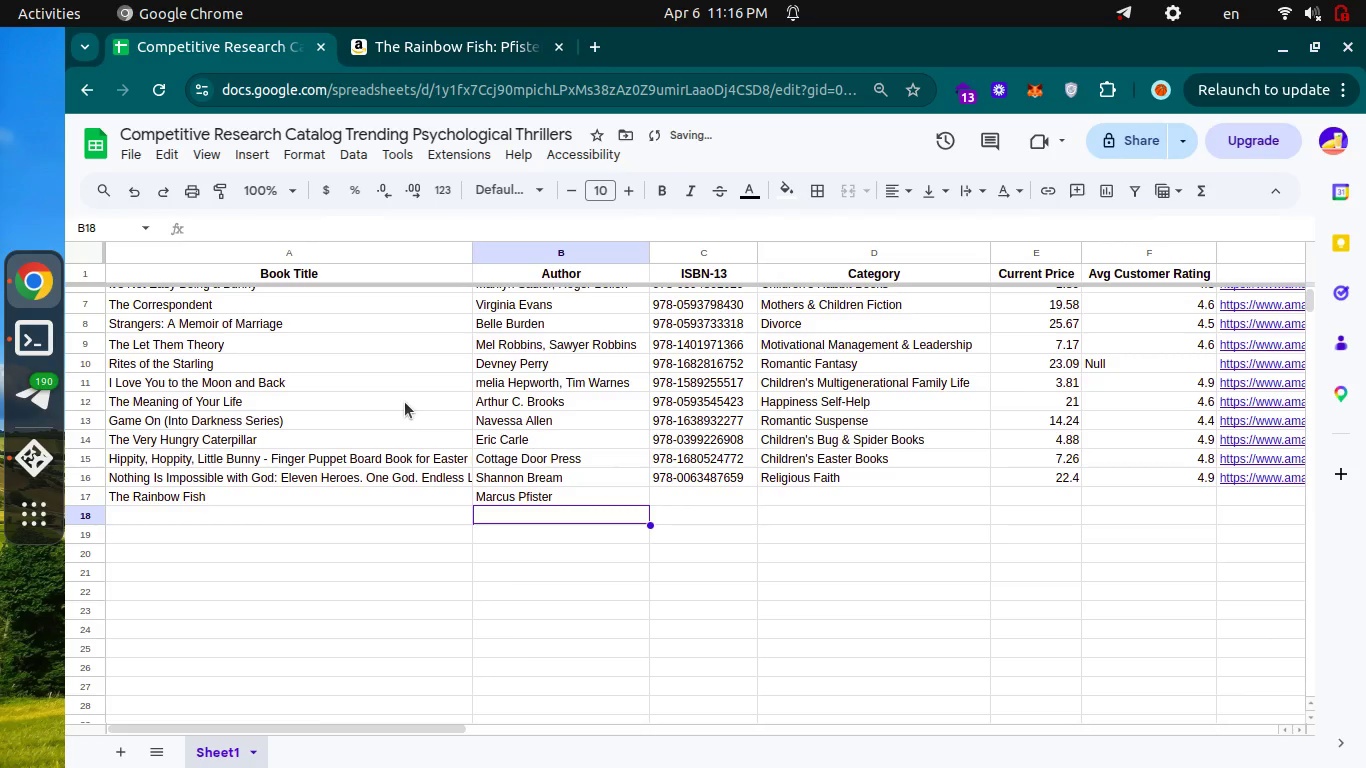 
key(ArrowUp)
 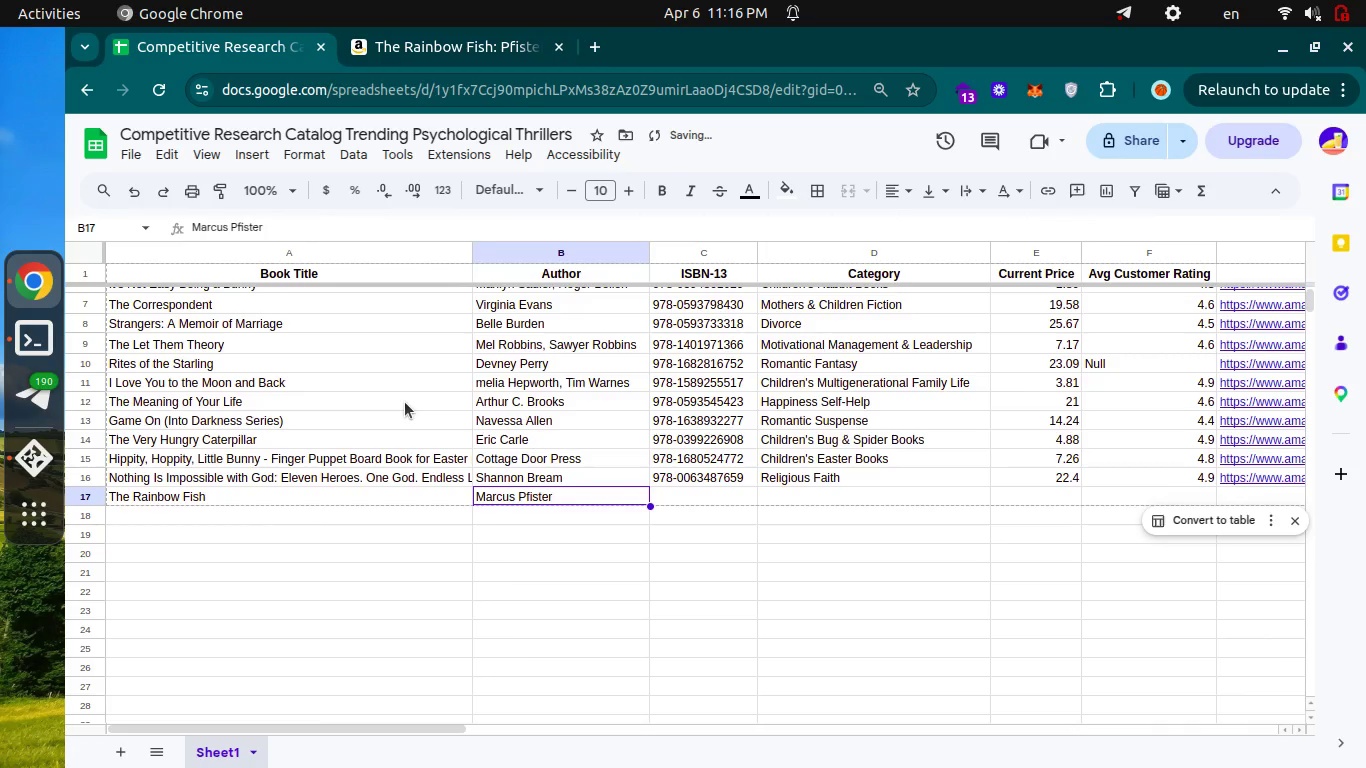 
key(ArrowRight)
 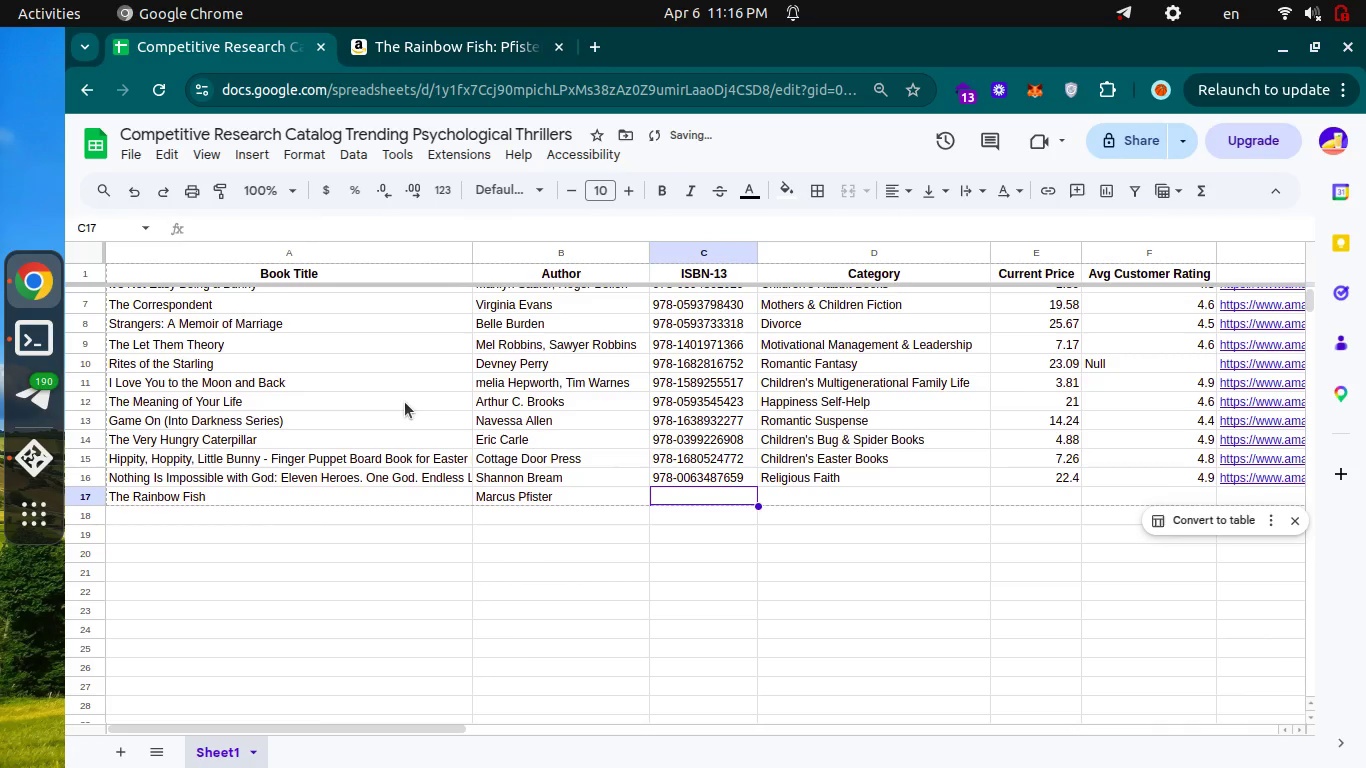 
key(Enter)
 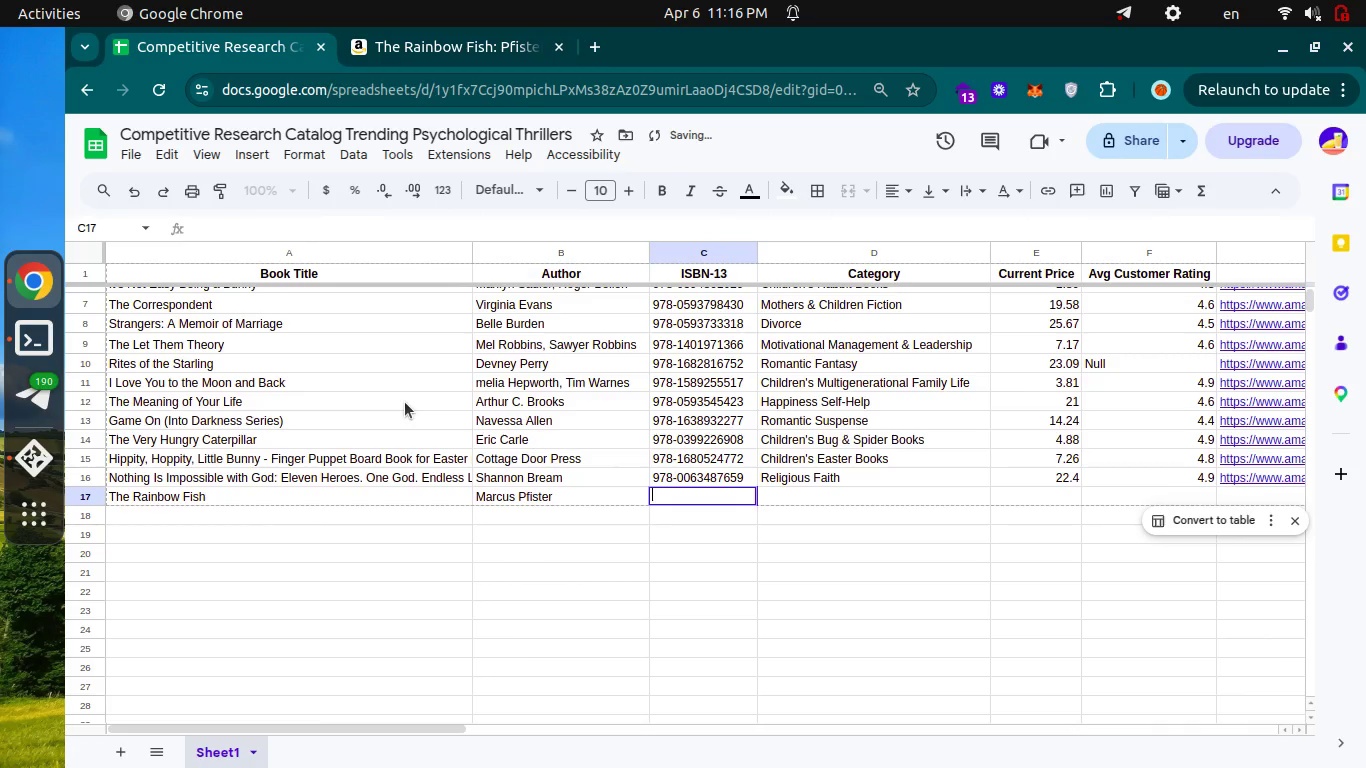 
key(Control+ControlLeft)
 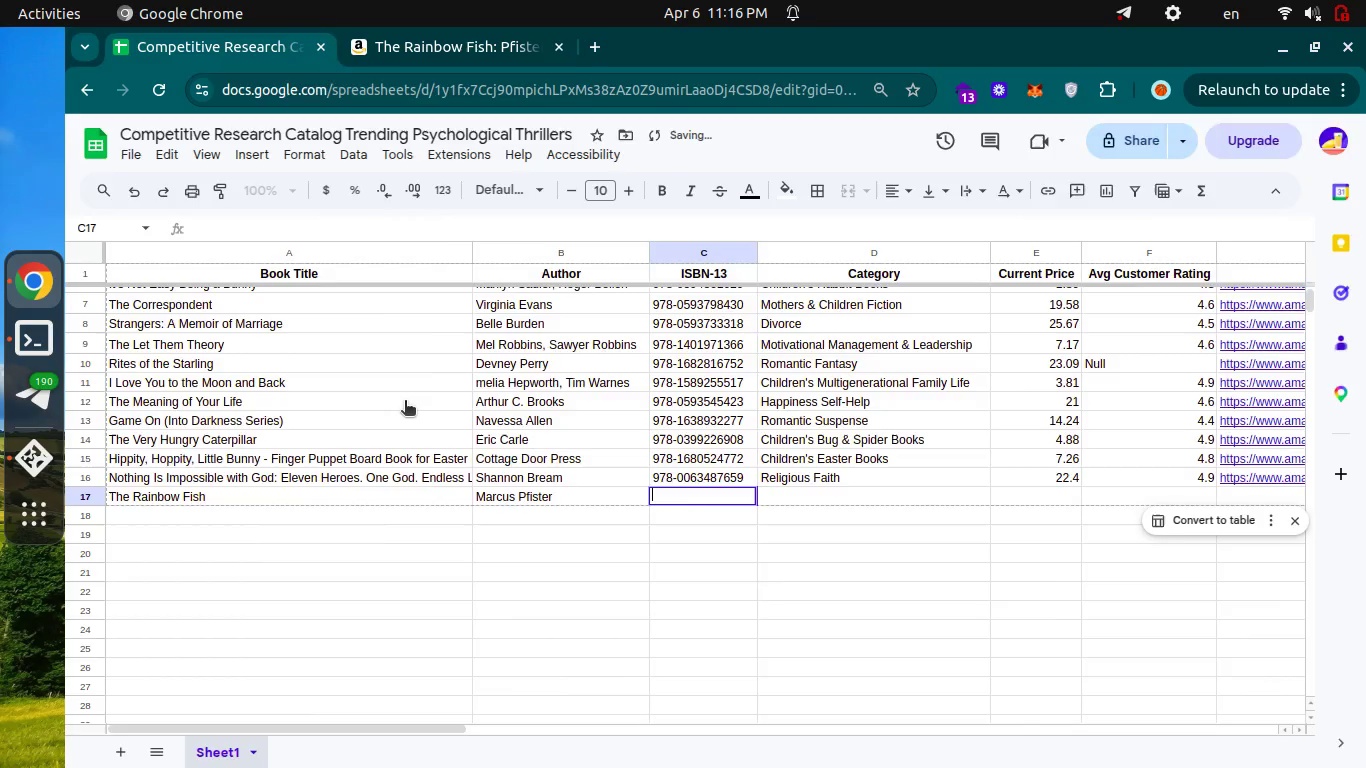 
key(Control+Tab)
 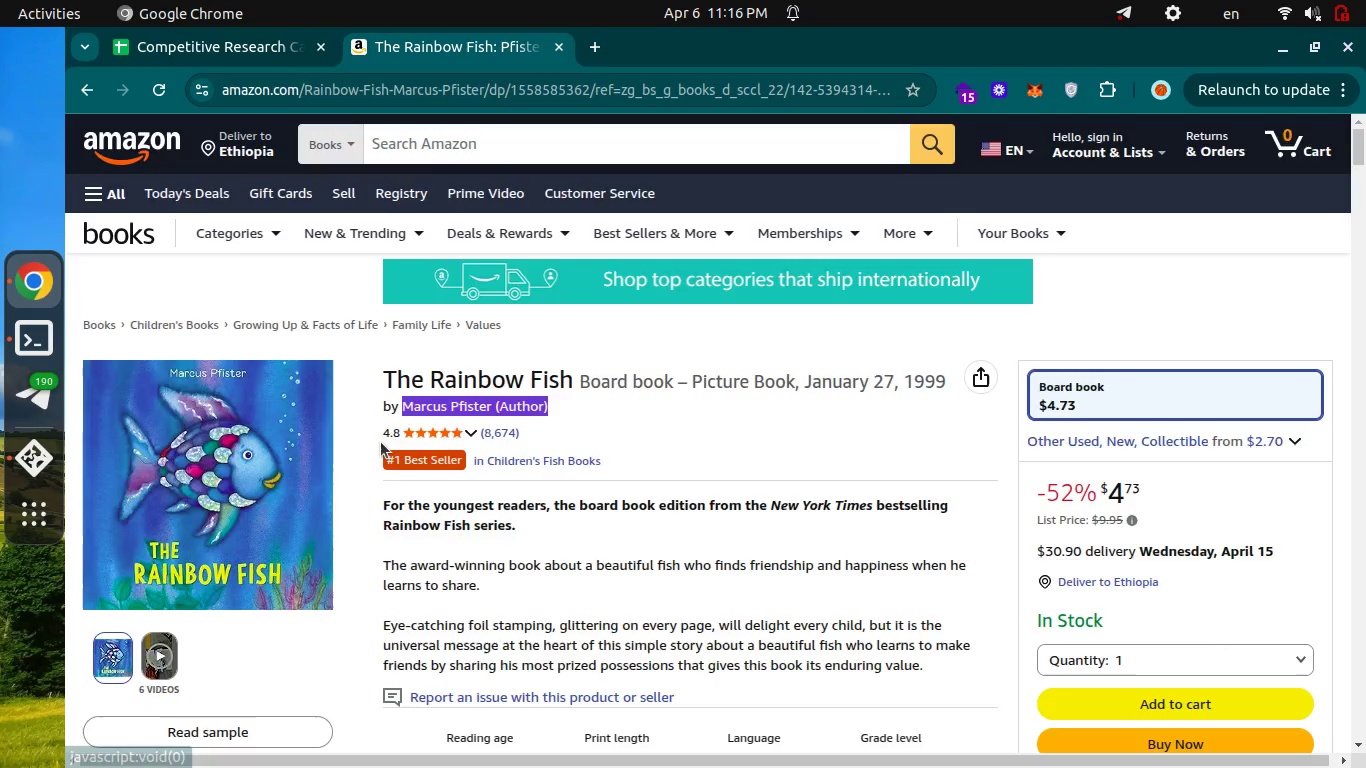 
scroll: coordinate [381, 442], scroll_direction: down, amount: 35.0
 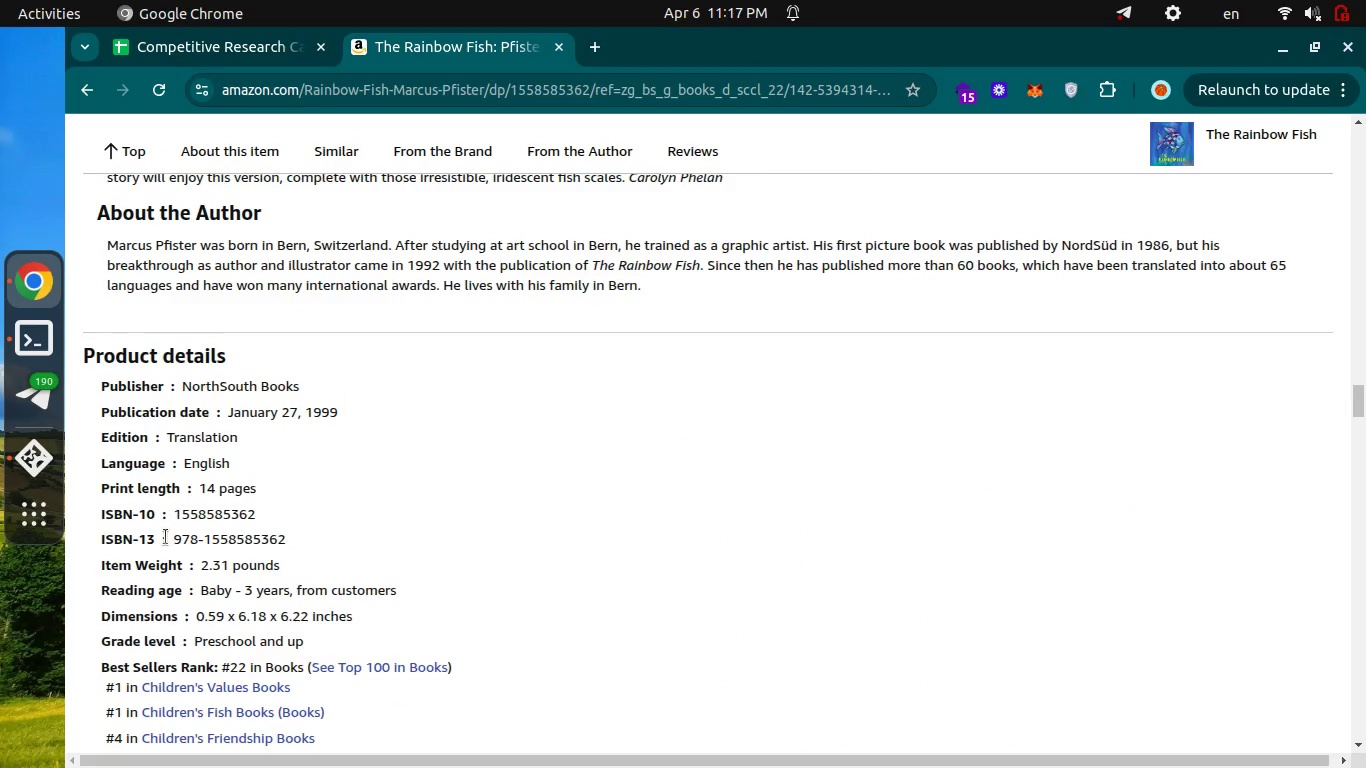 
left_click_drag(start_coordinate=[172, 537], to_coordinate=[306, 530])
 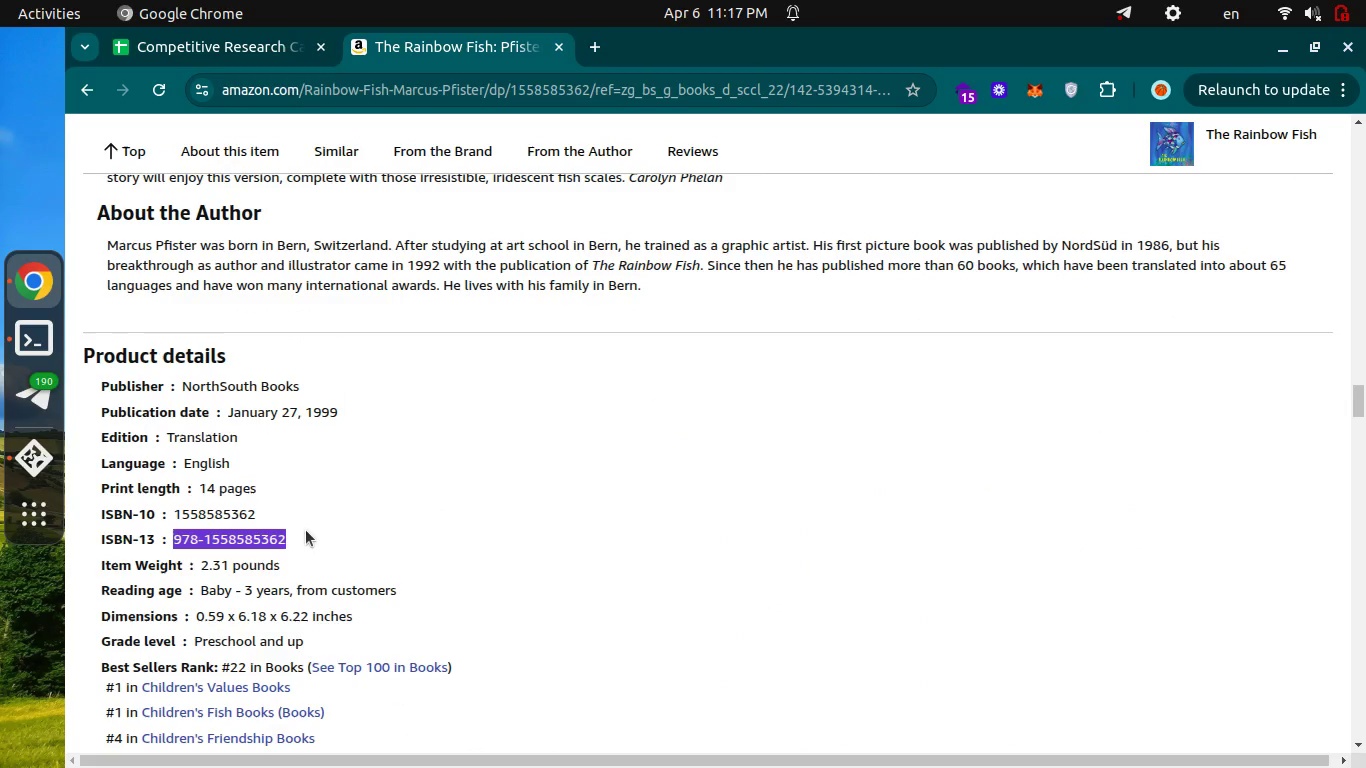 
key(Control+C)
 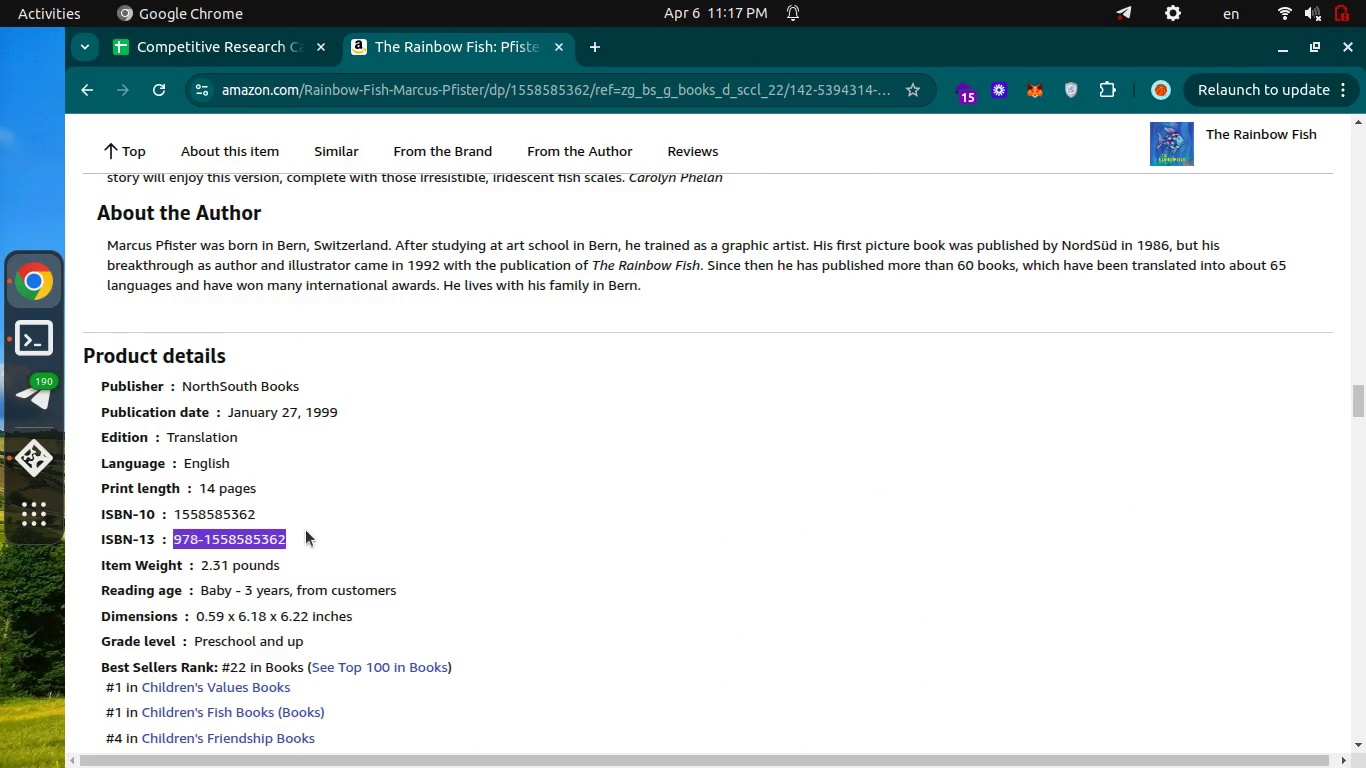 
key(Control+C)
 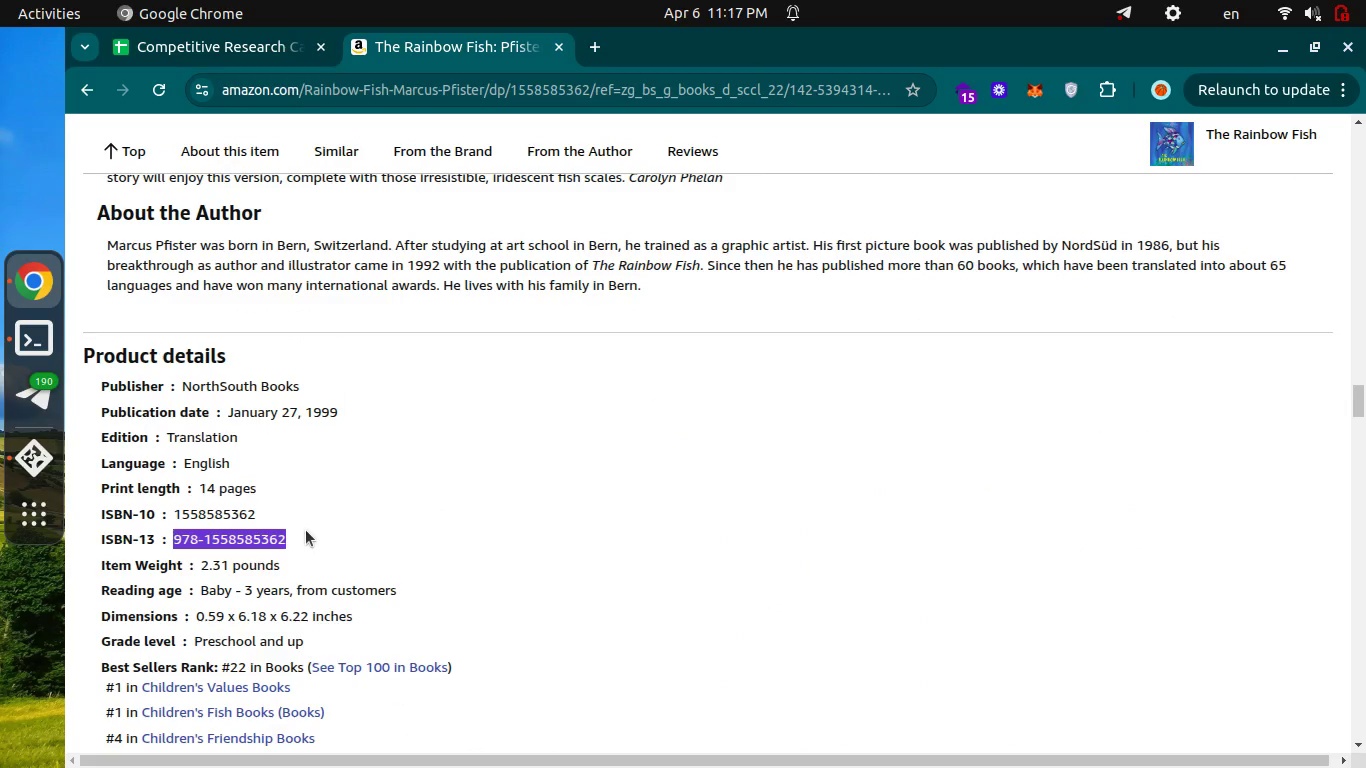 
key(Control+ControlLeft)
 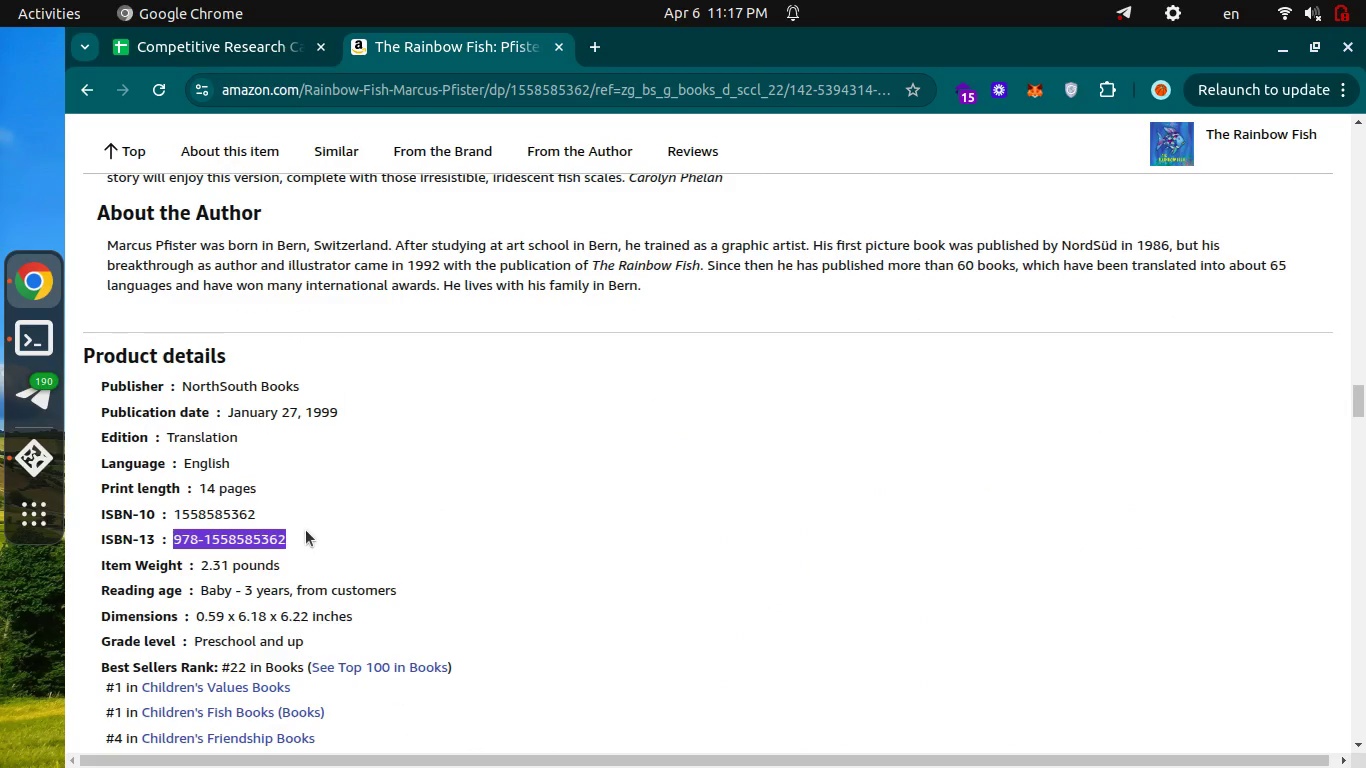 
key(Control+Tab)
 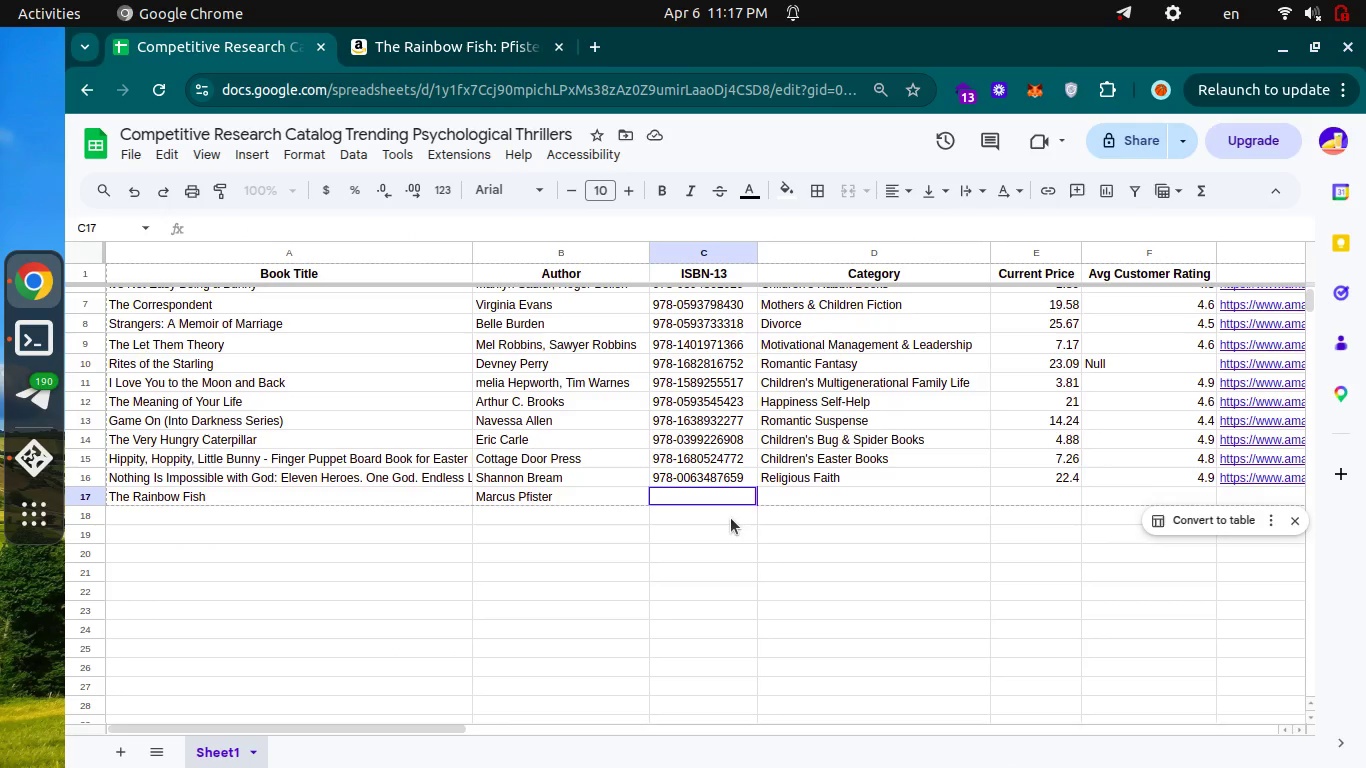 
key(Control+V)
 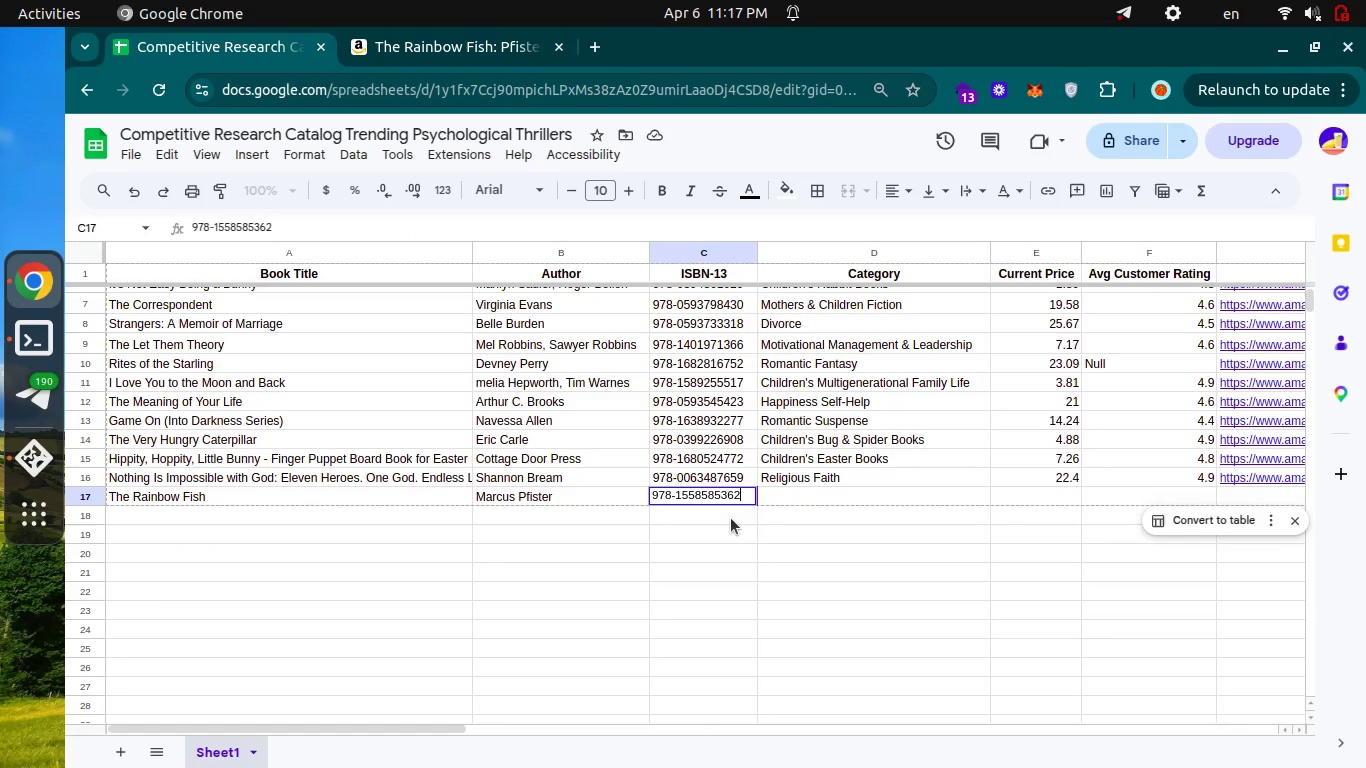 
key(Enter)
 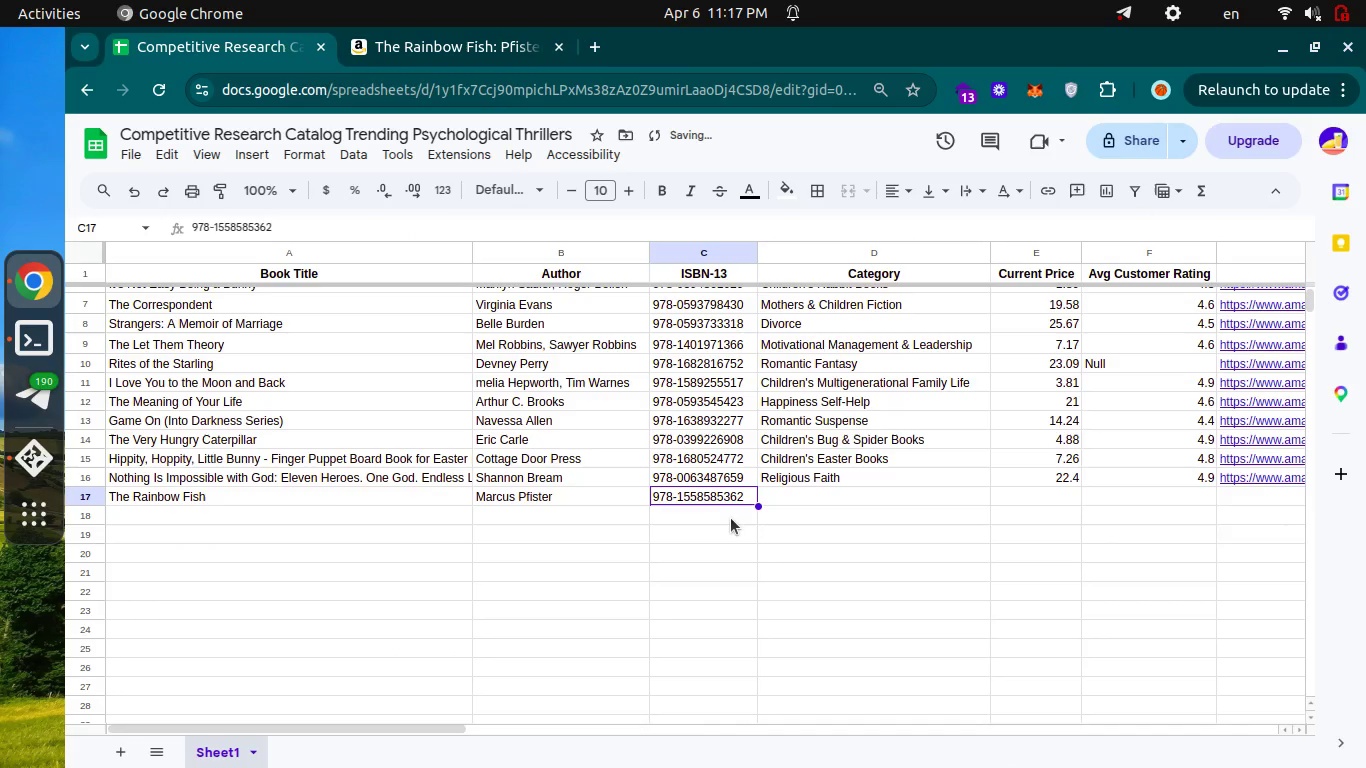 
key(ArrowUp)
 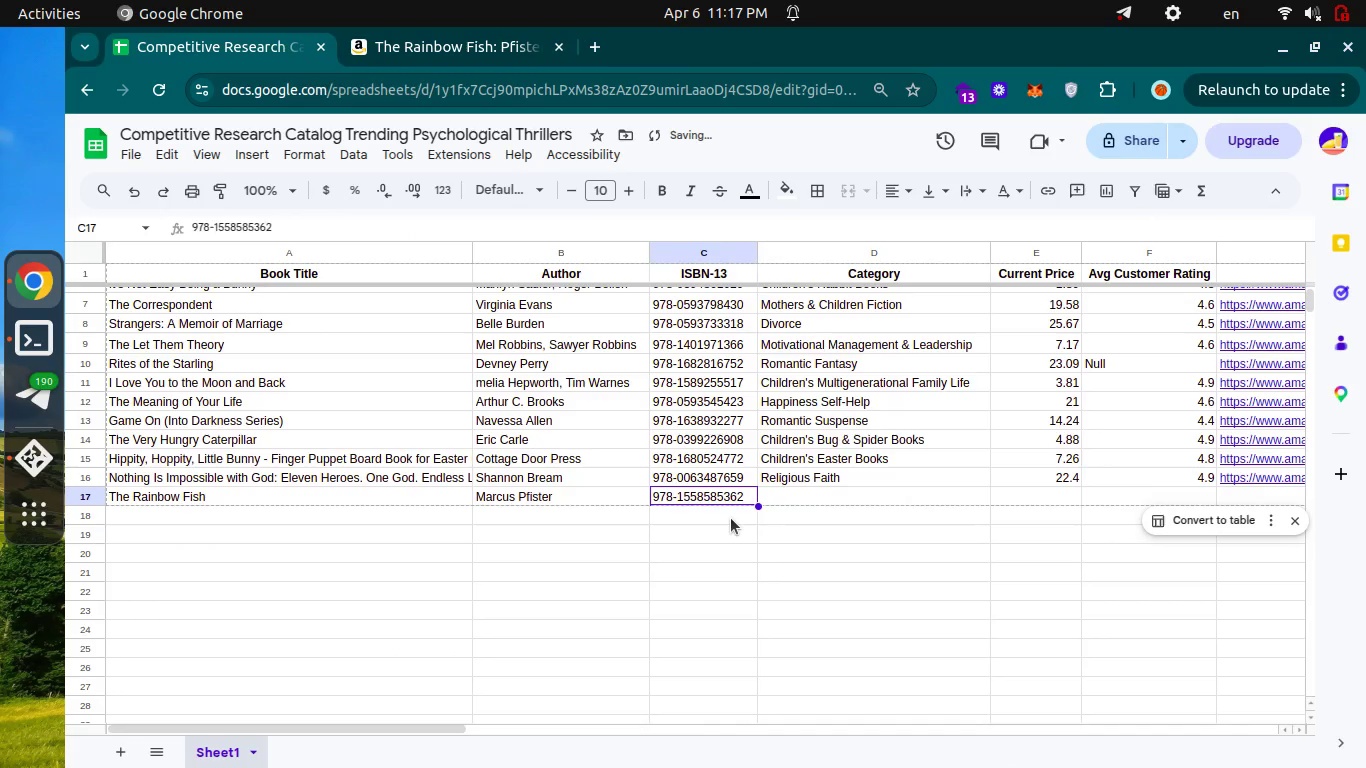 
key(ArrowRight)
 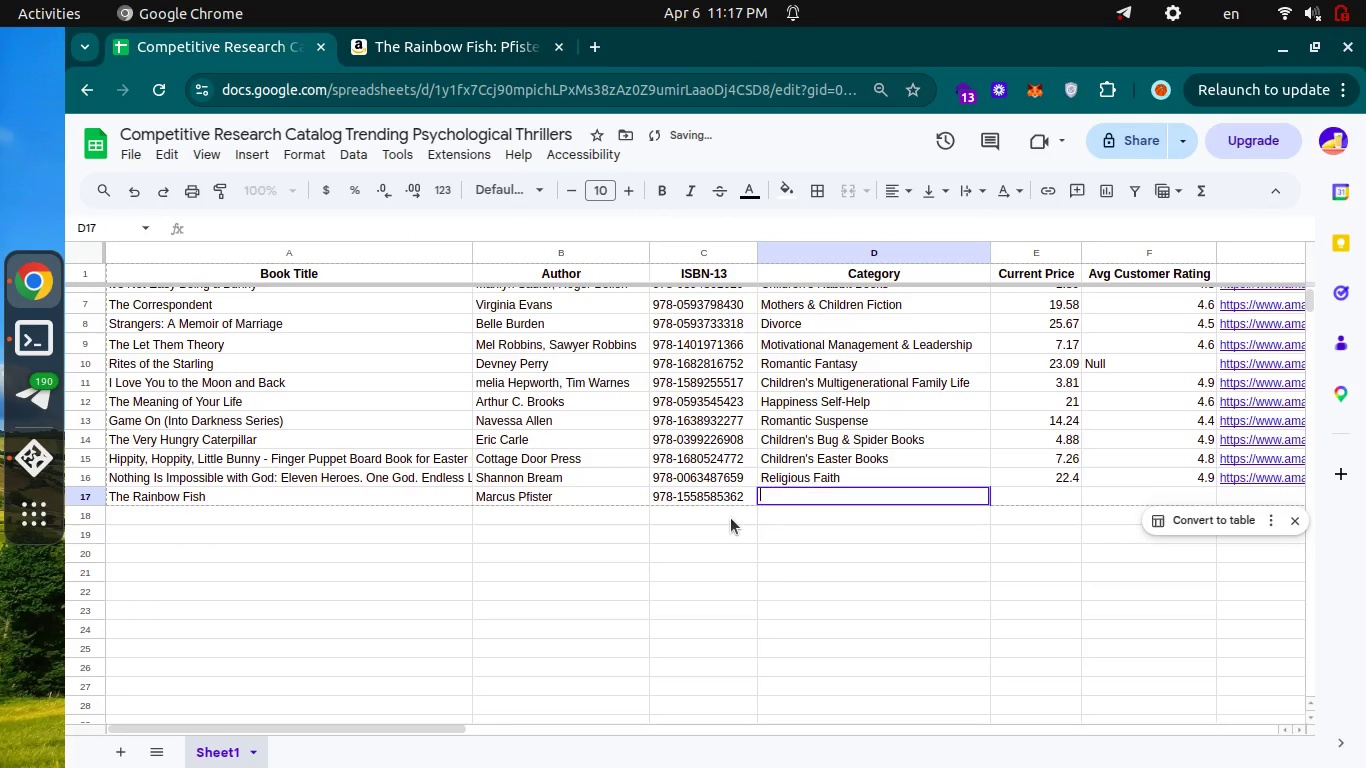 
key(Enter)
 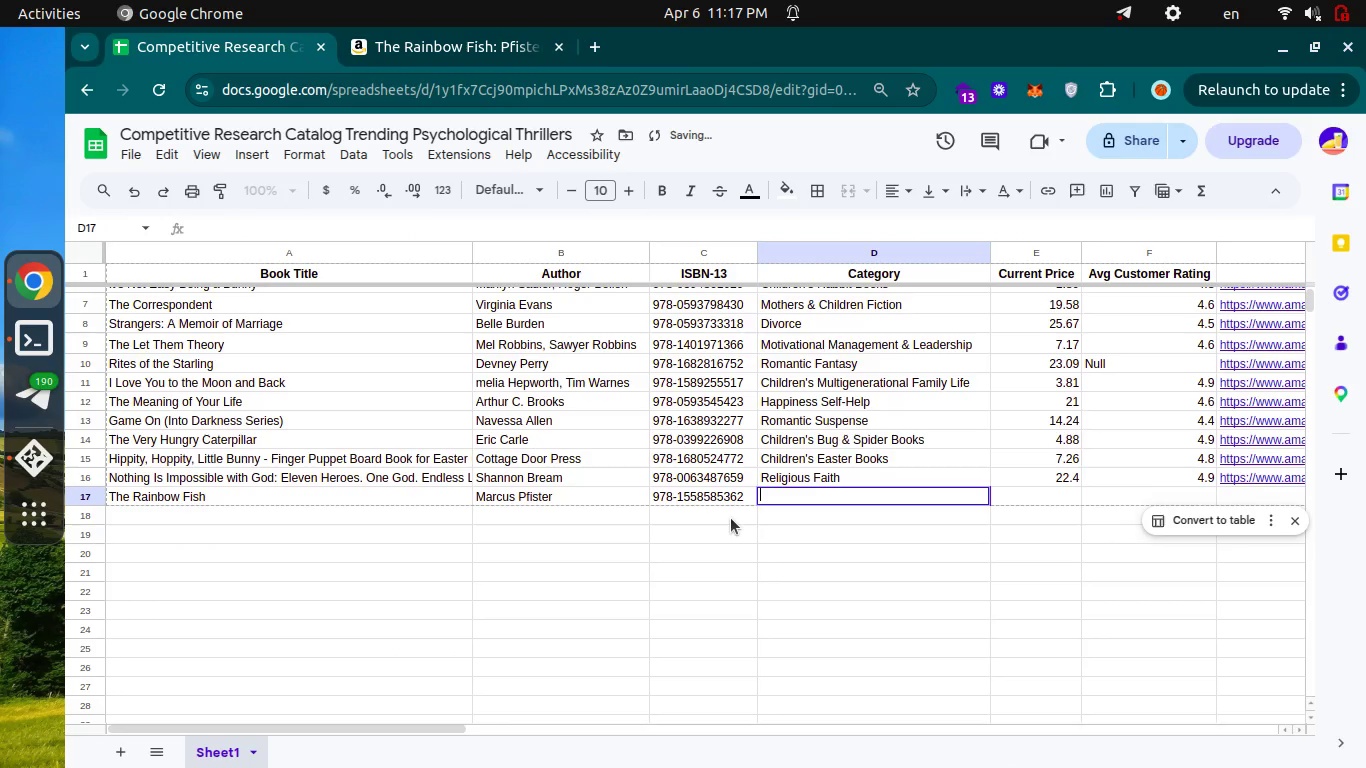 
key(Control+ControlLeft)
 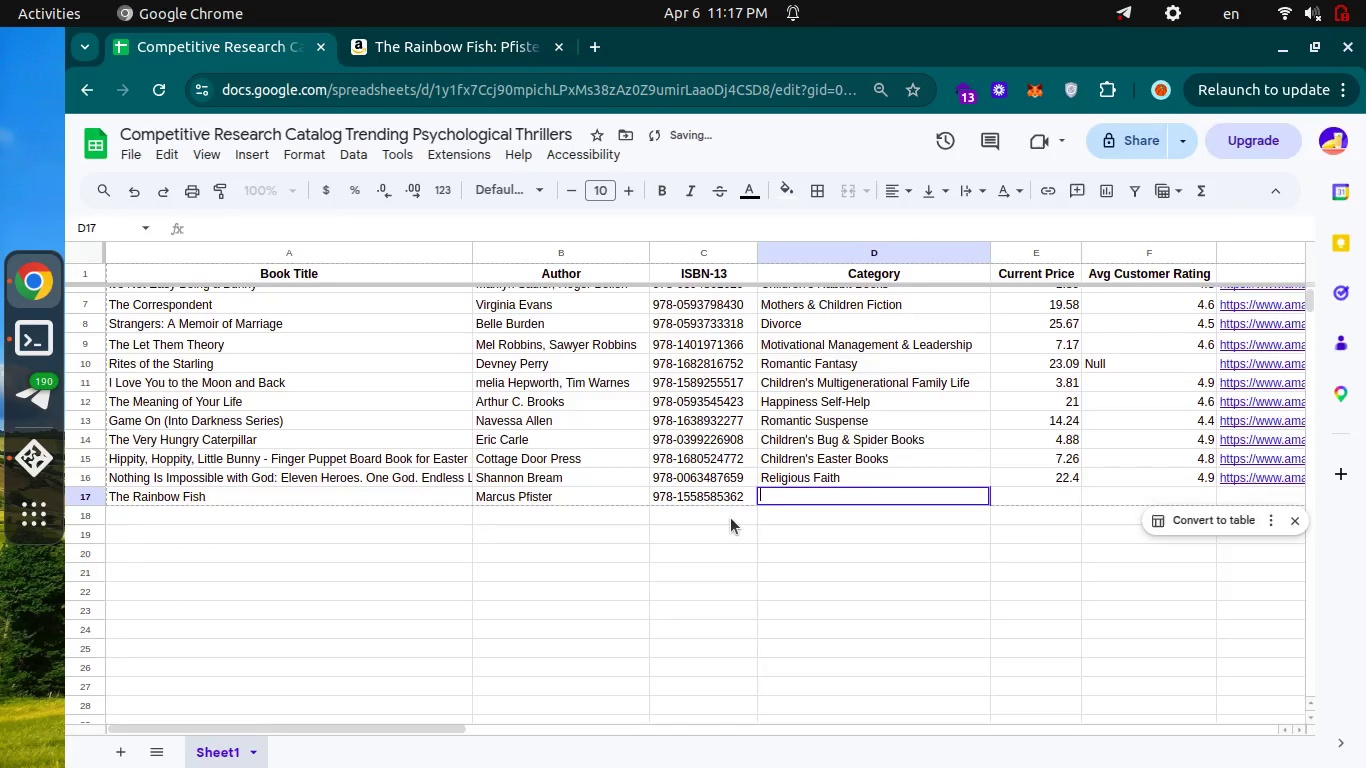 
key(Control+Tab)
 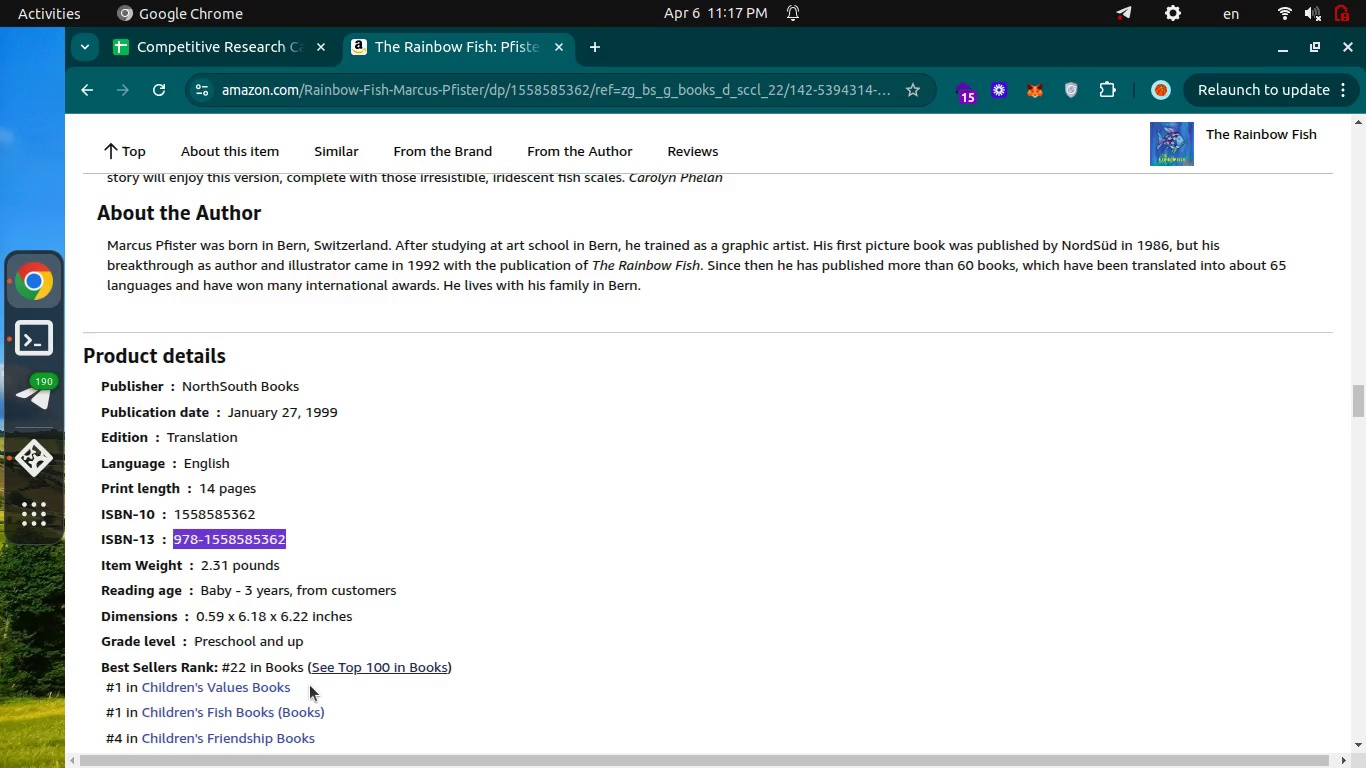 
left_click_drag(start_coordinate=[310, 688], to_coordinate=[139, 689])
 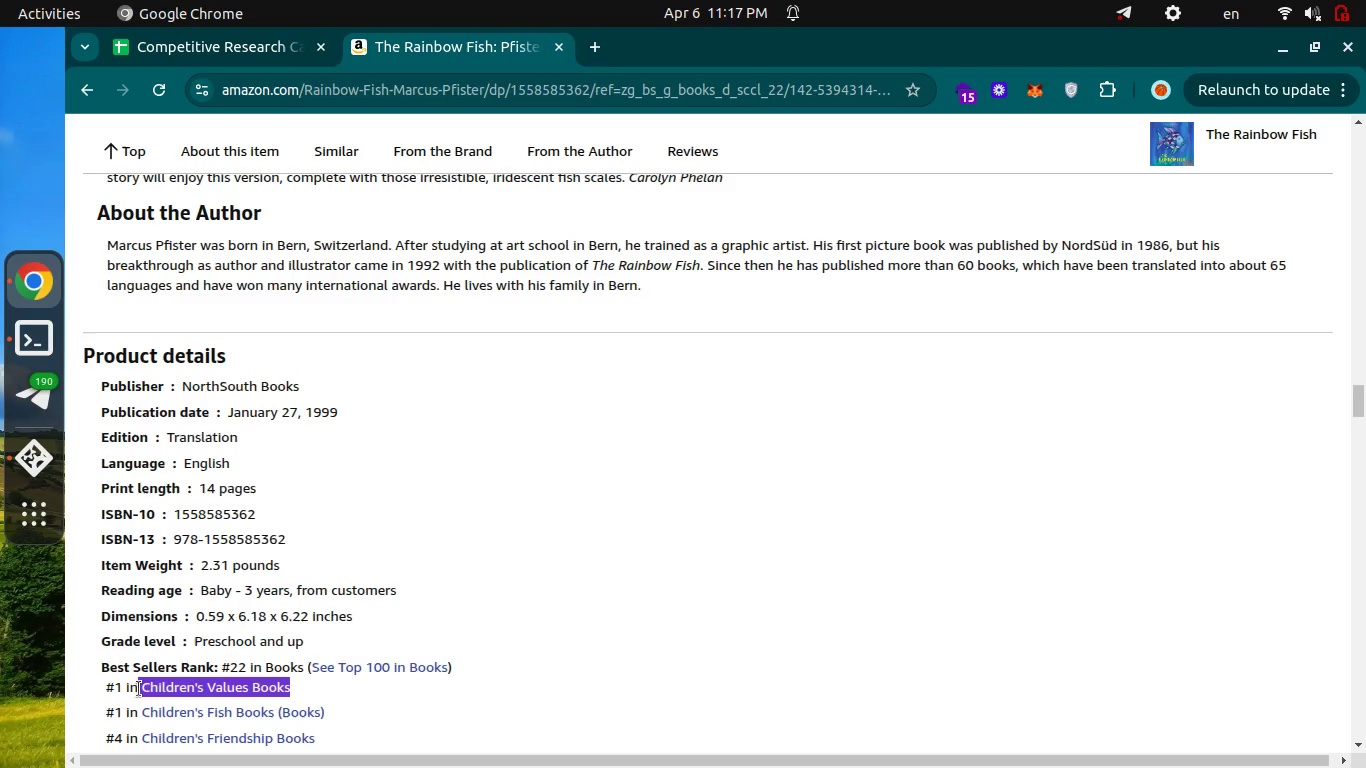 
key(Control+C)
 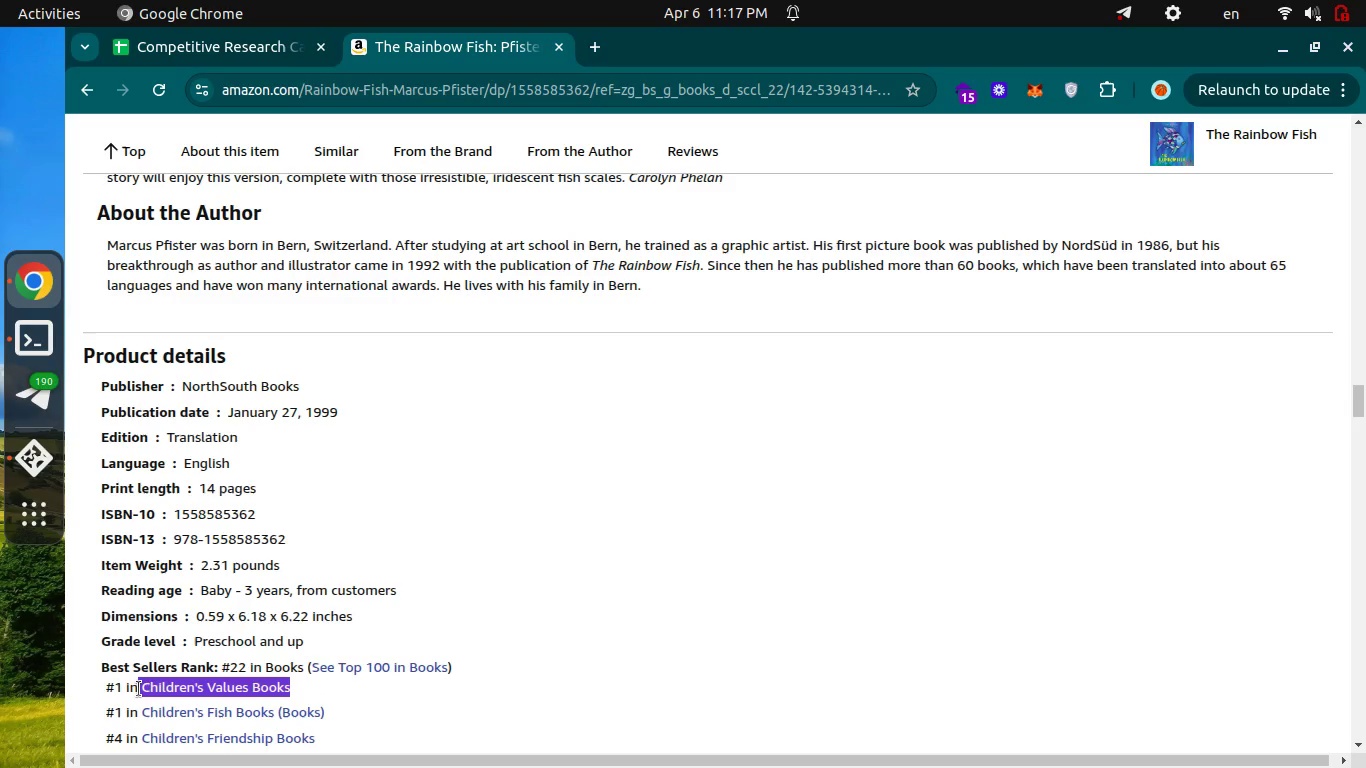 
key(Control+C)
 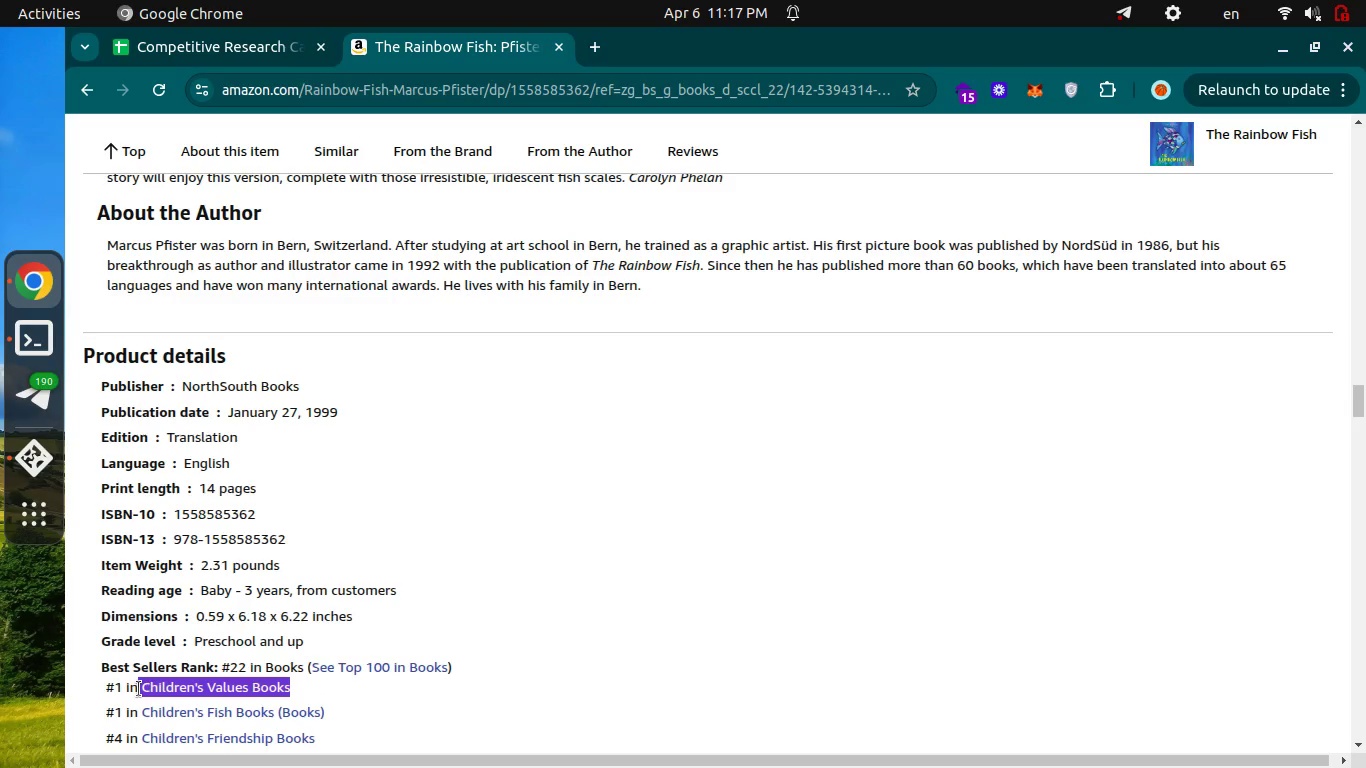 
key(Control+ControlLeft)
 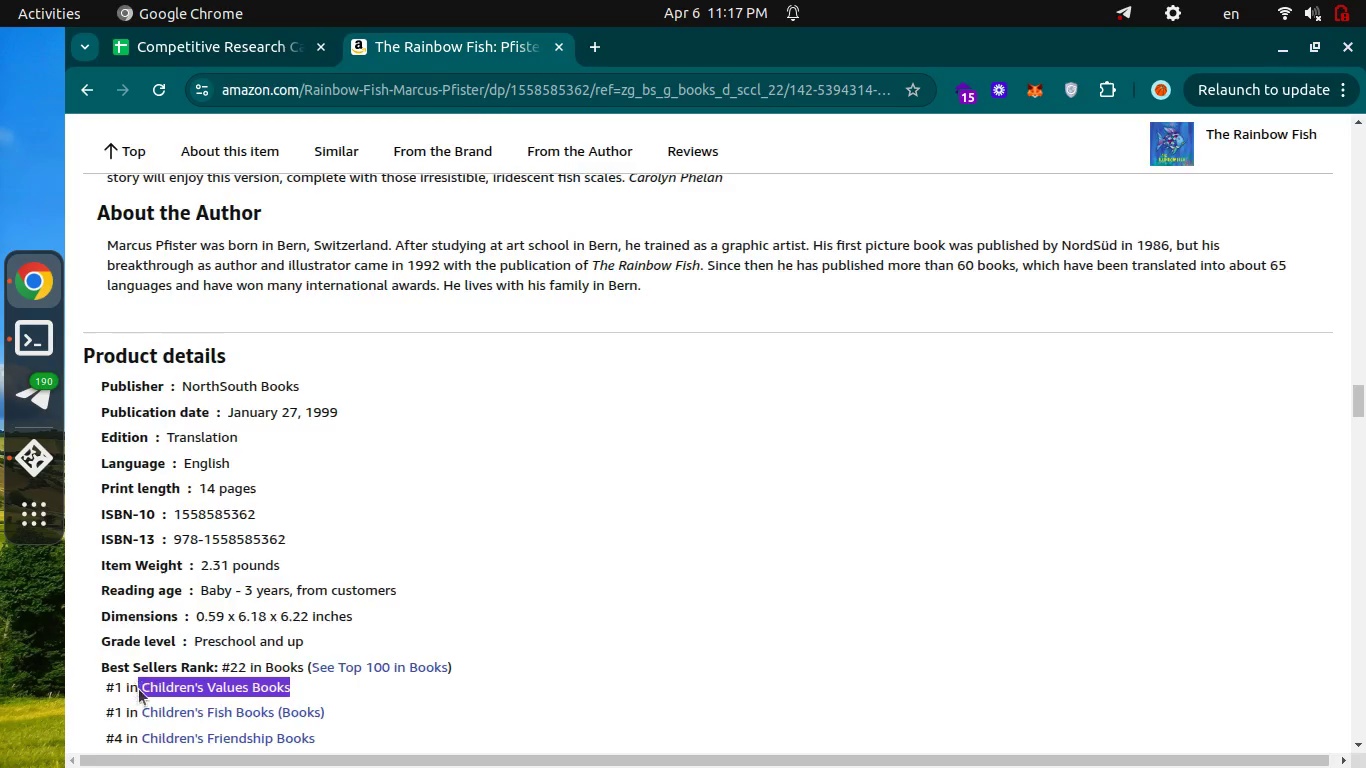 
key(Control+Tab)
 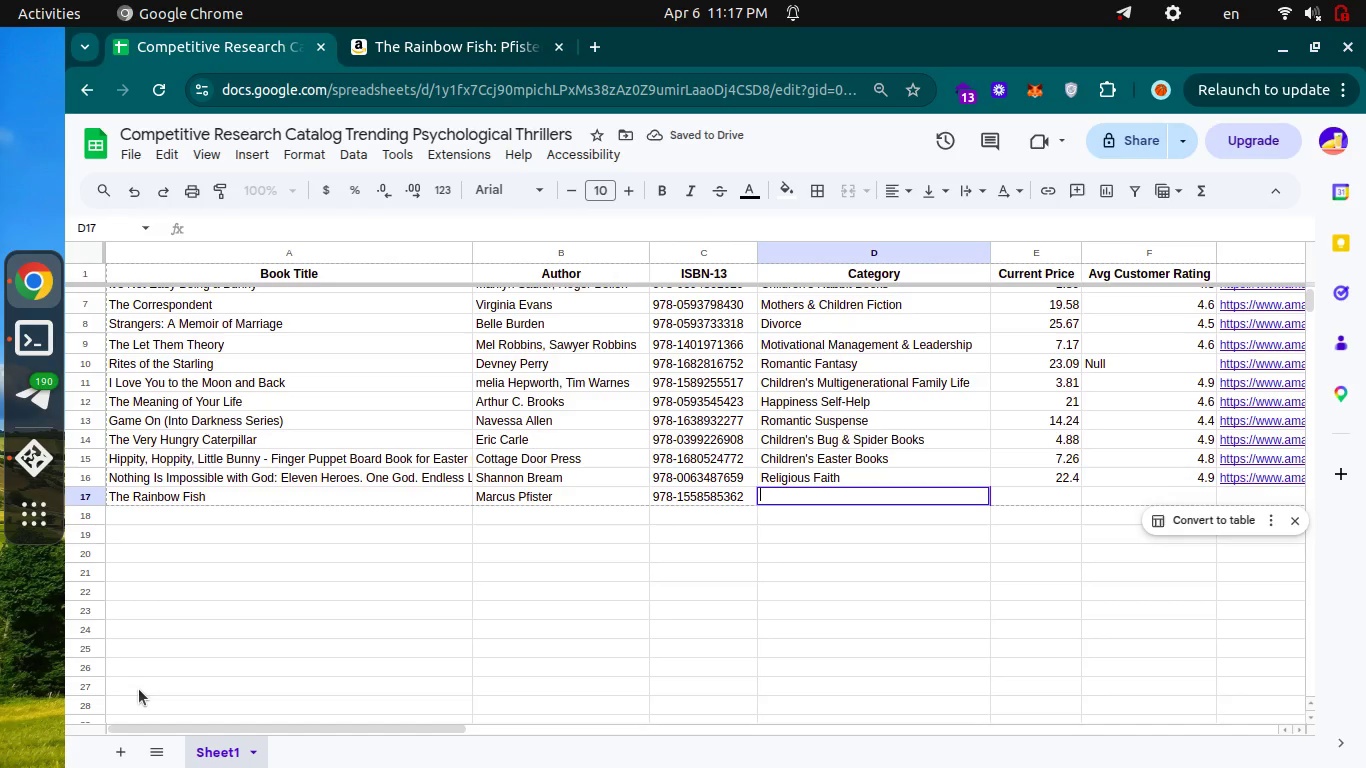 
key(Control+V)
 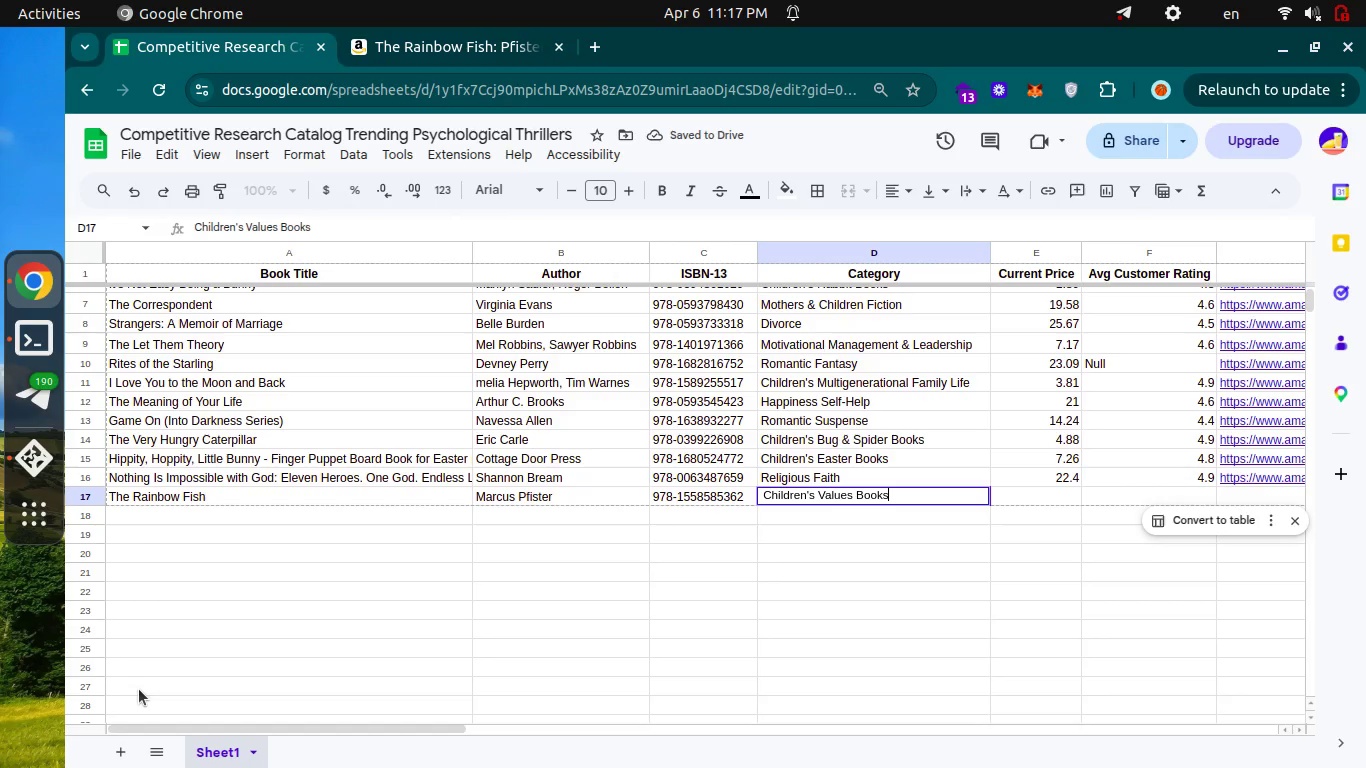 
key(ArrowUp)
 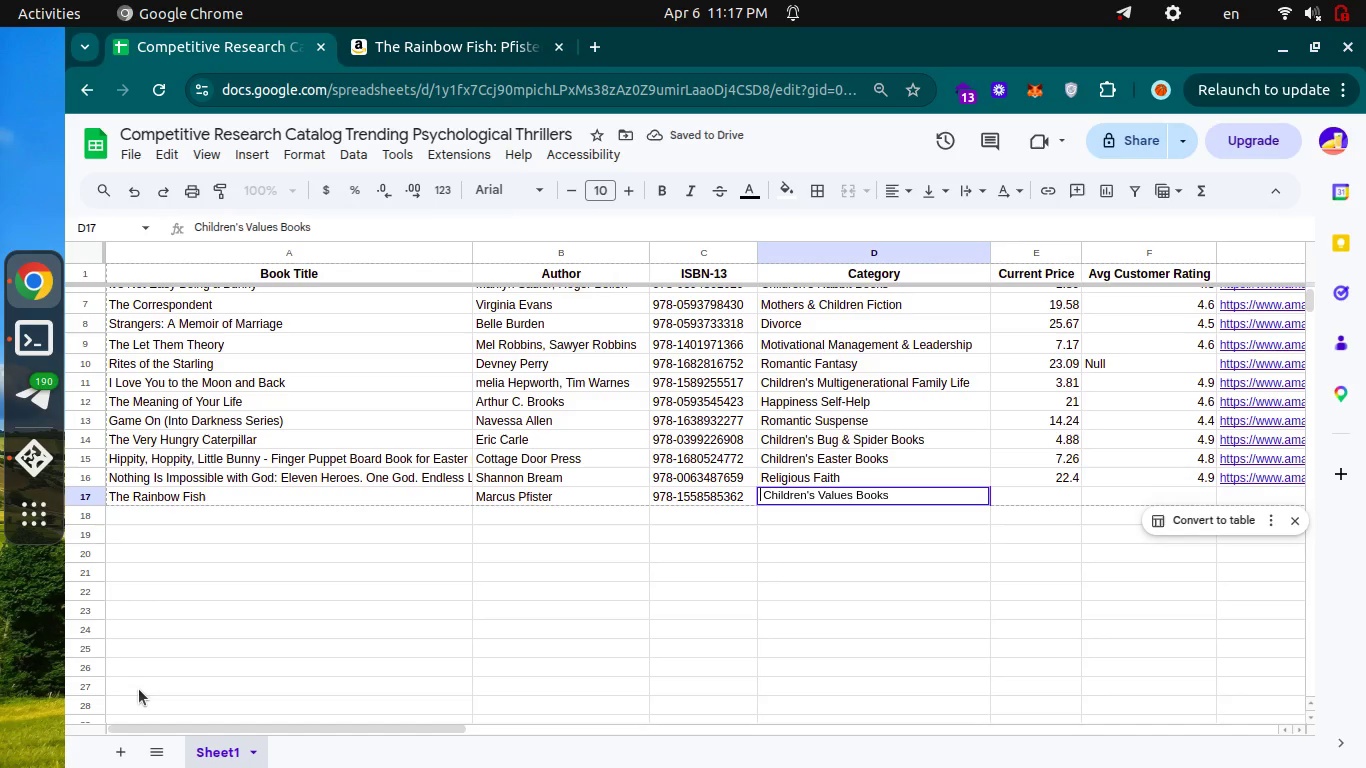 
key(ArrowRight)
 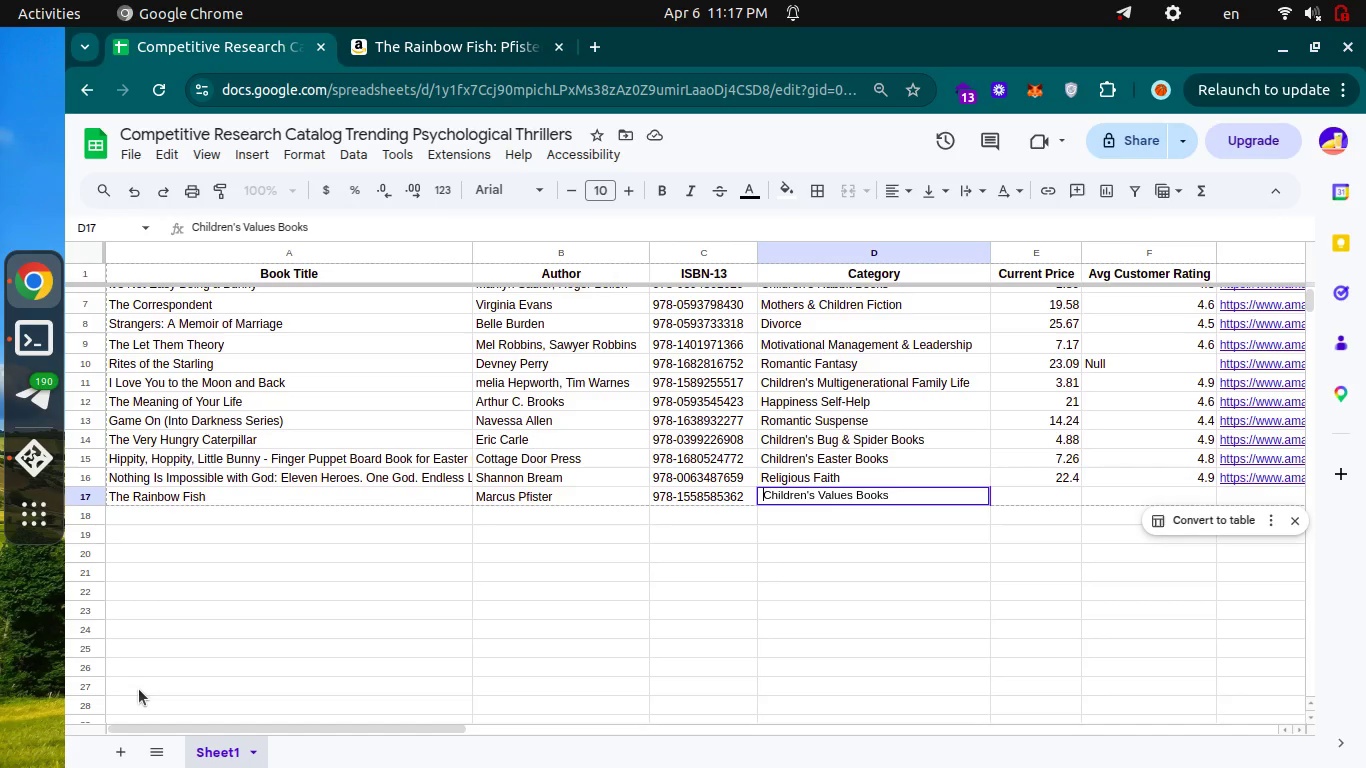 
key(Backspace)
 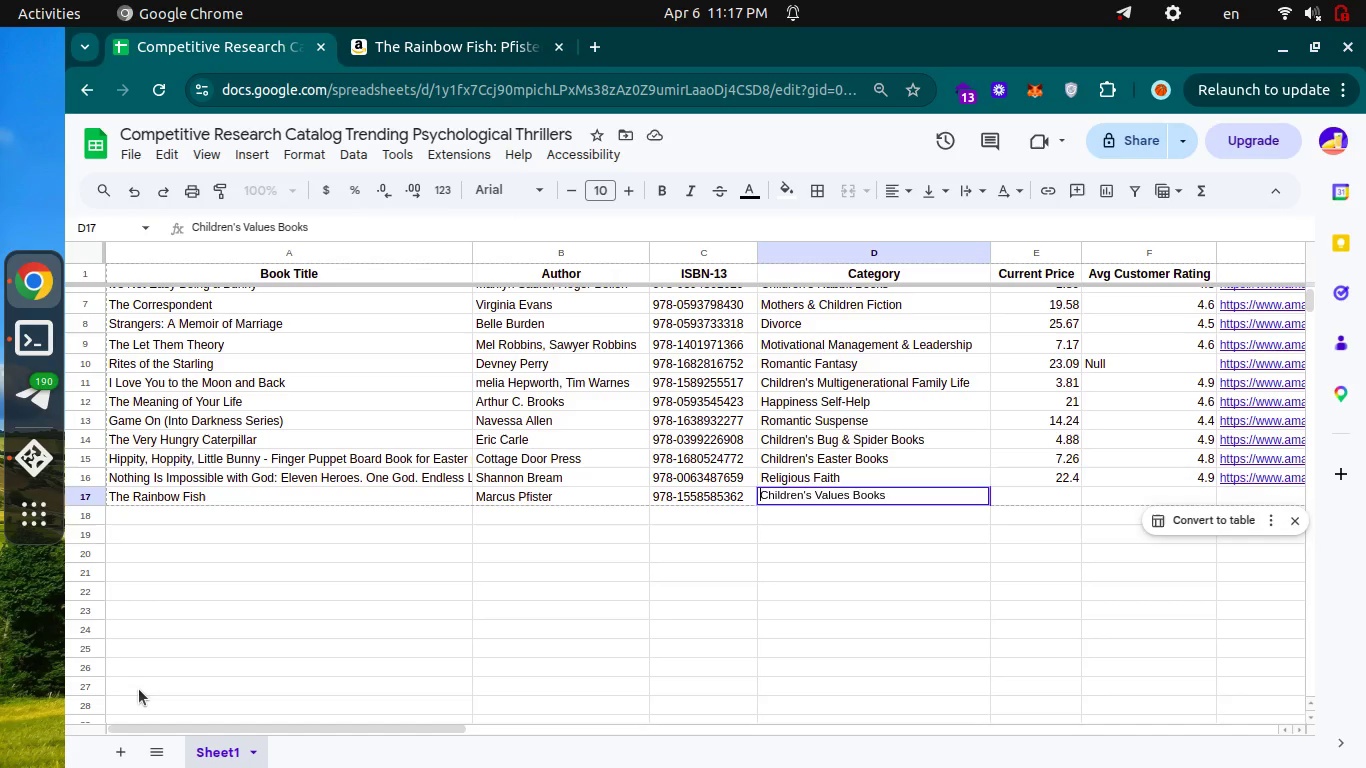 
key(Enter)
 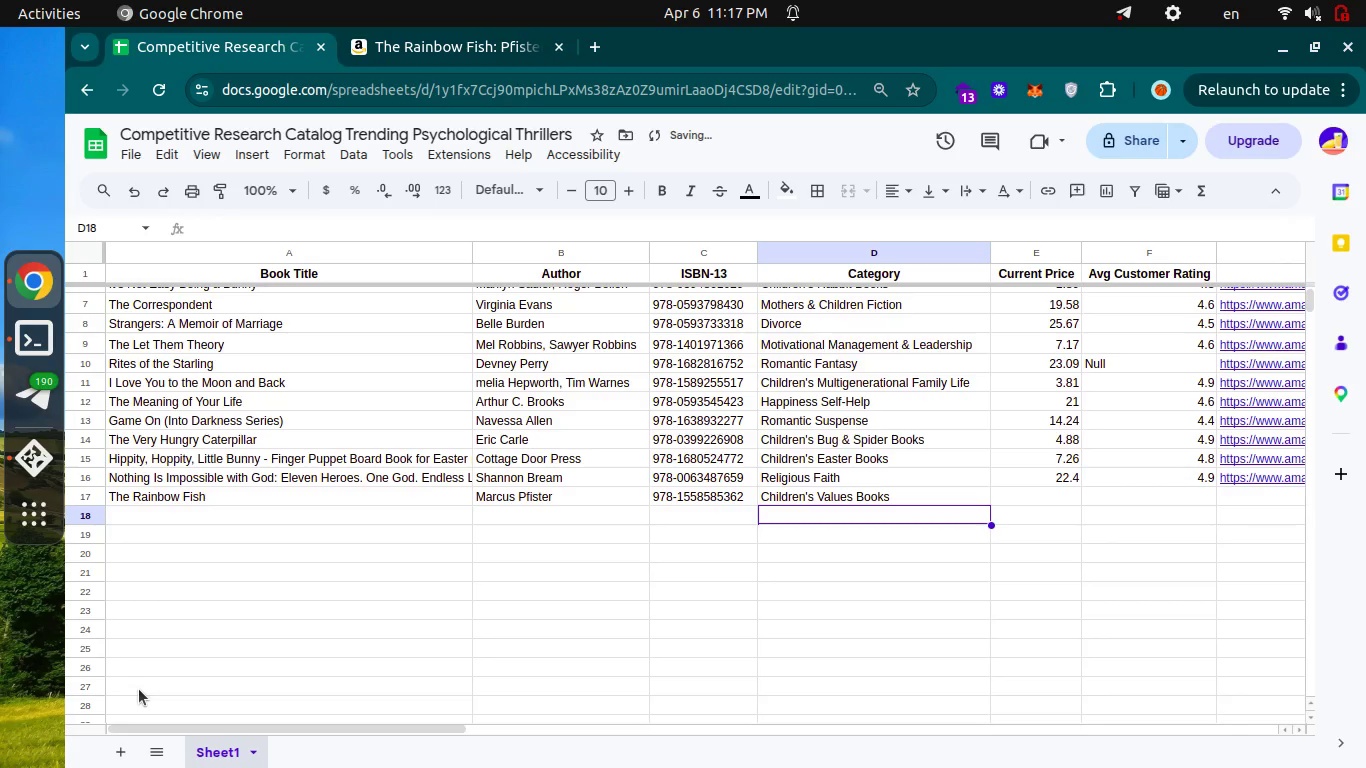 
key(ArrowUp)
 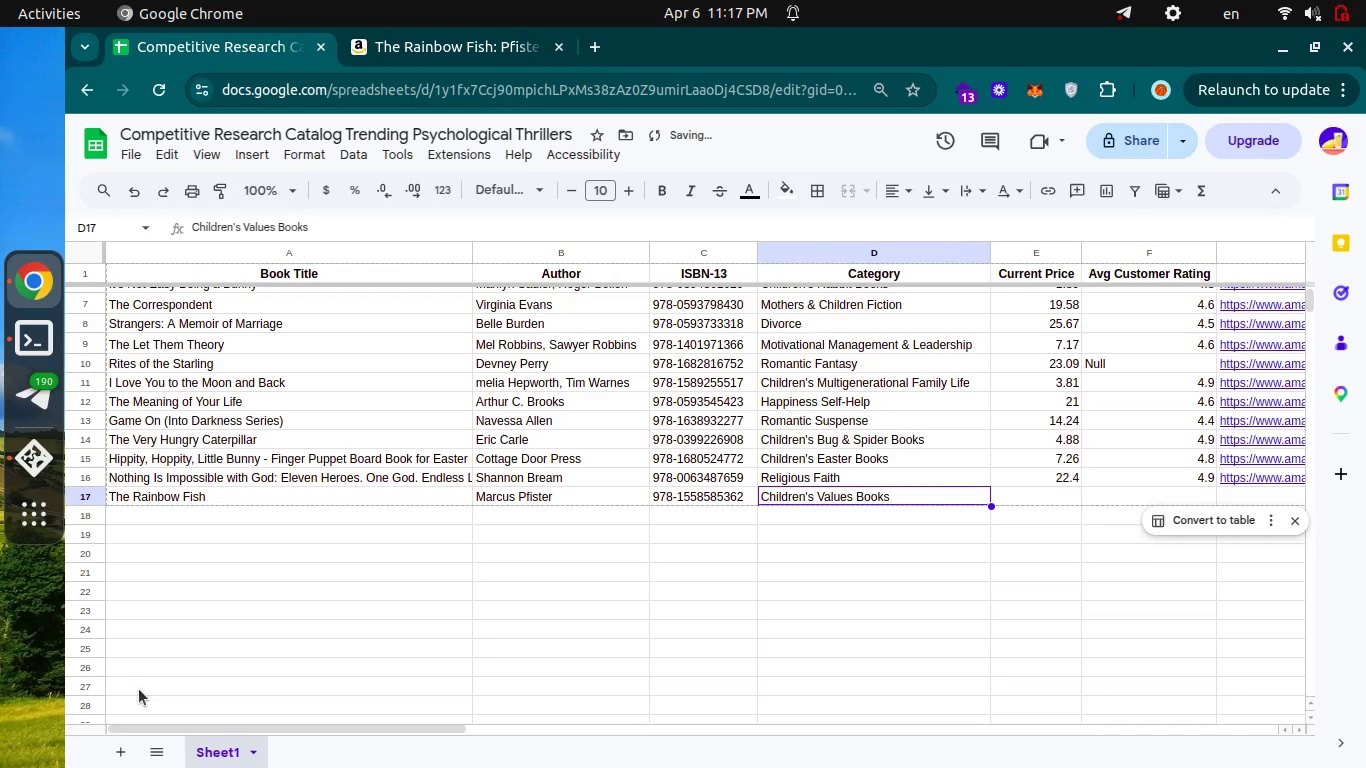 
key(ArrowRight)
 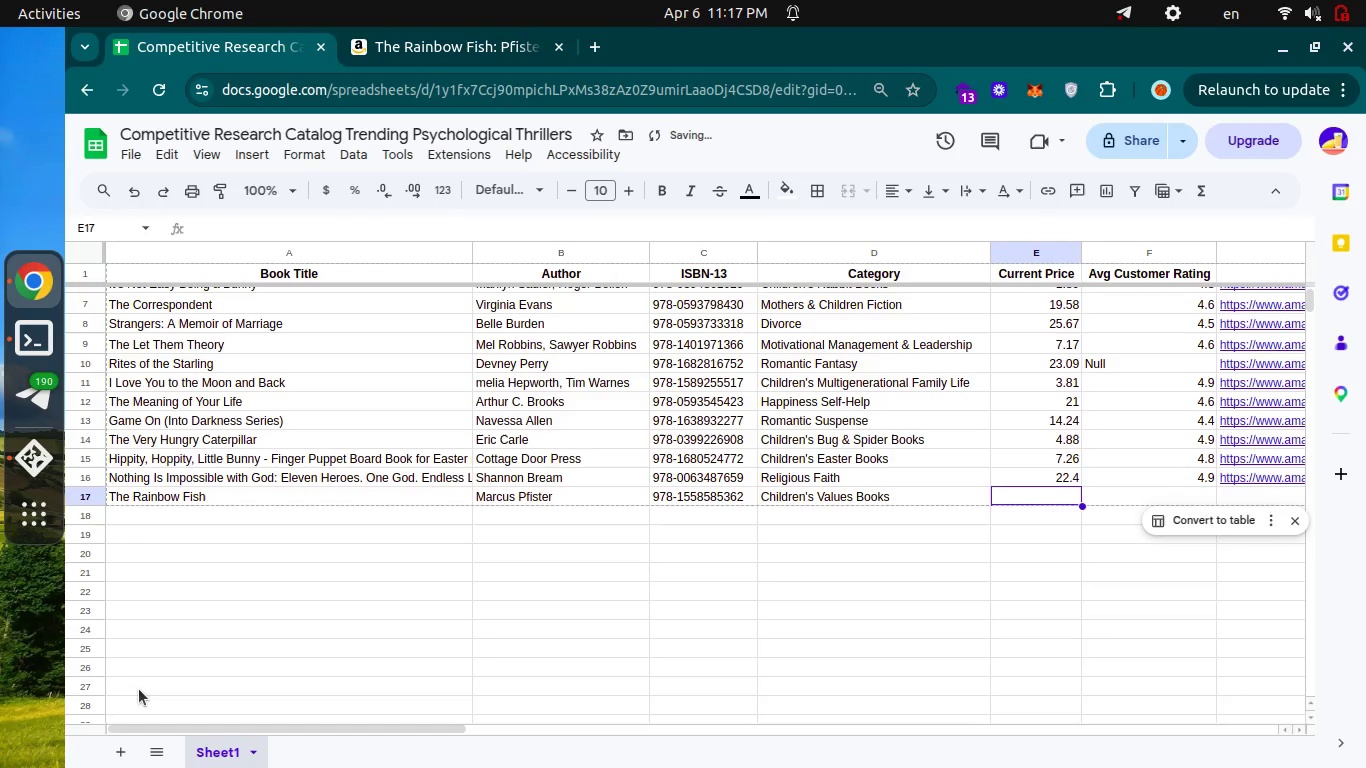 
key(Enter)
 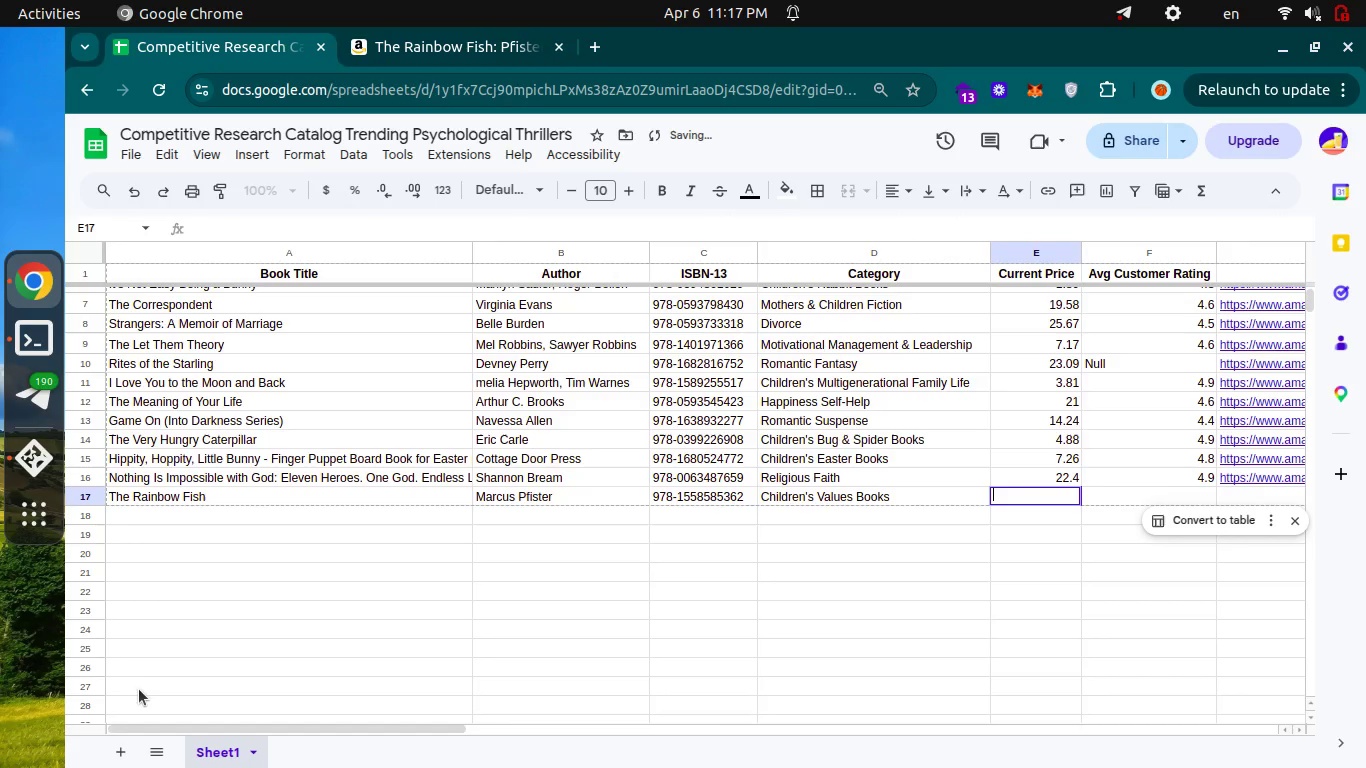 
key(Control+ControlLeft)
 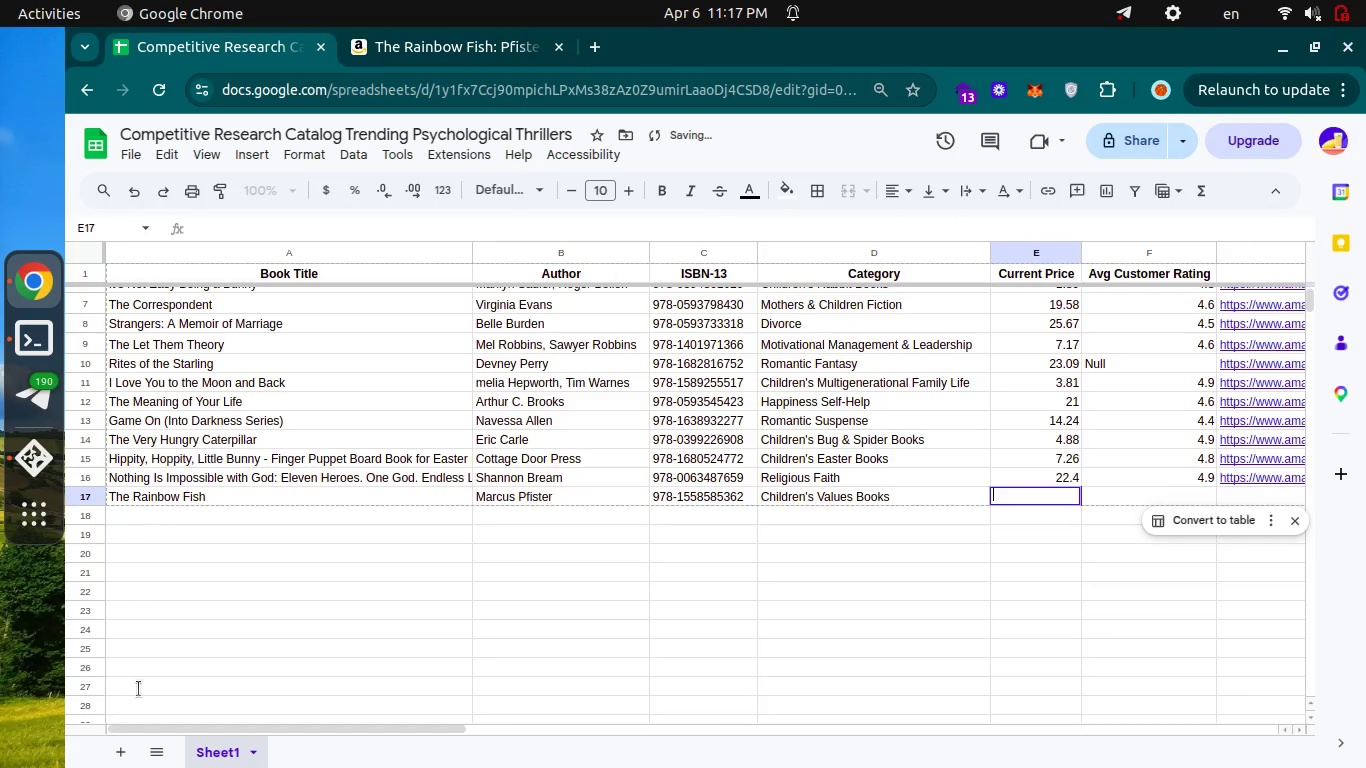 
key(Control+Tab)
 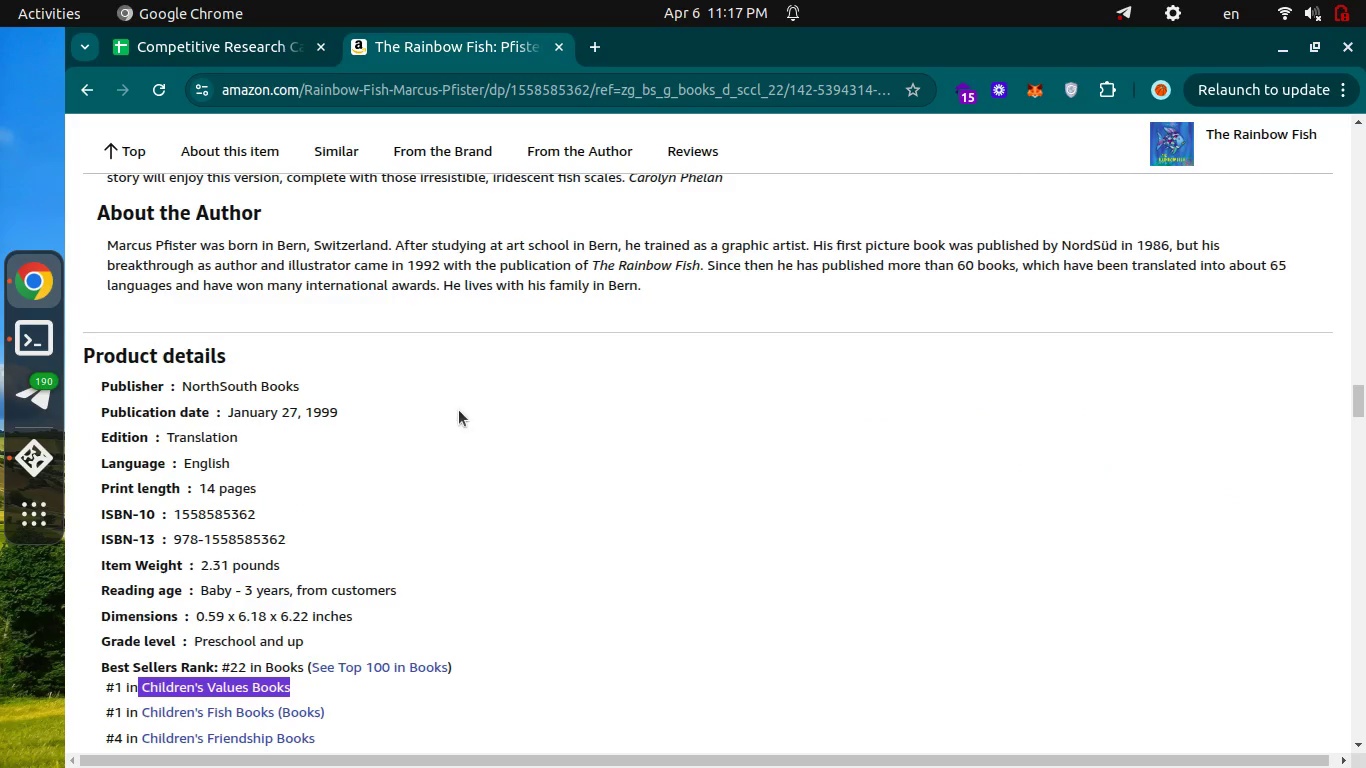 
scroll: coordinate [459, 410], scroll_direction: up, amount: 44.0
 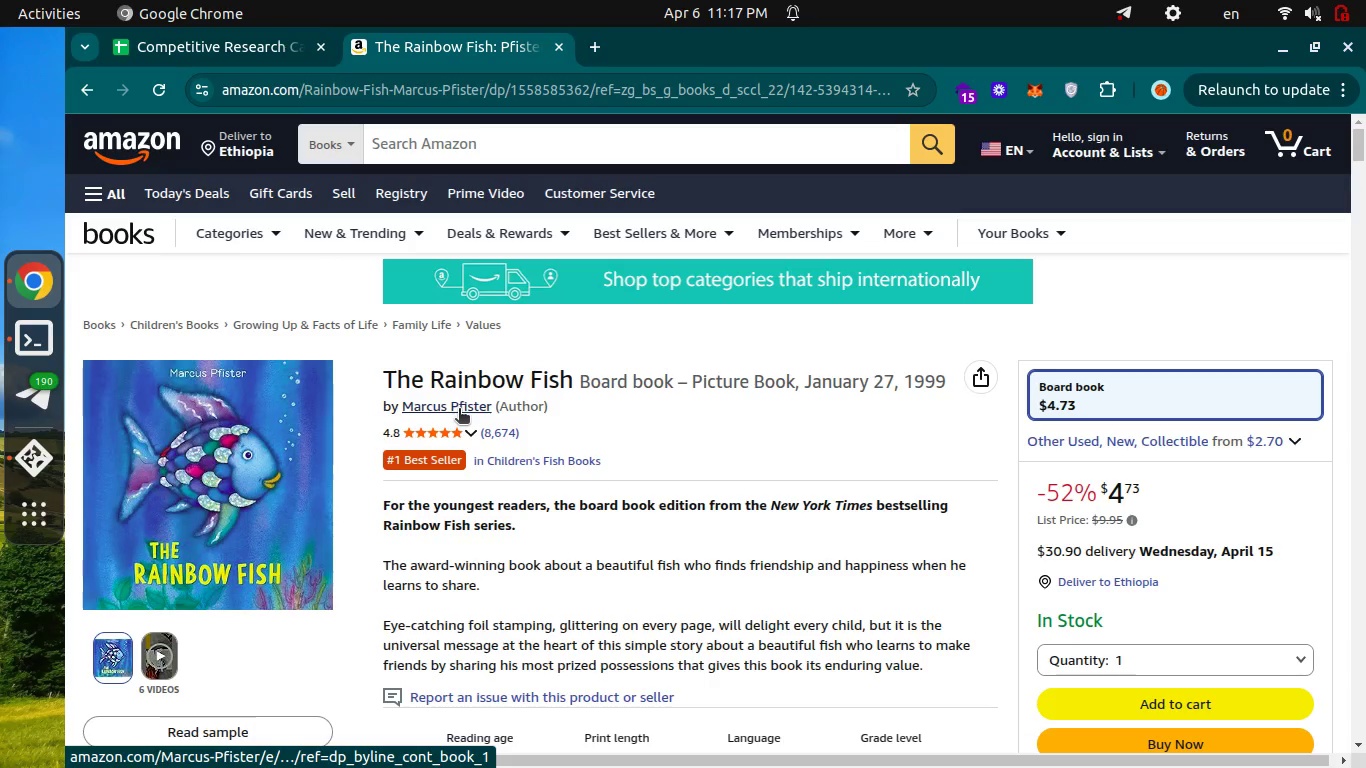 
key(Control+ControlLeft)
 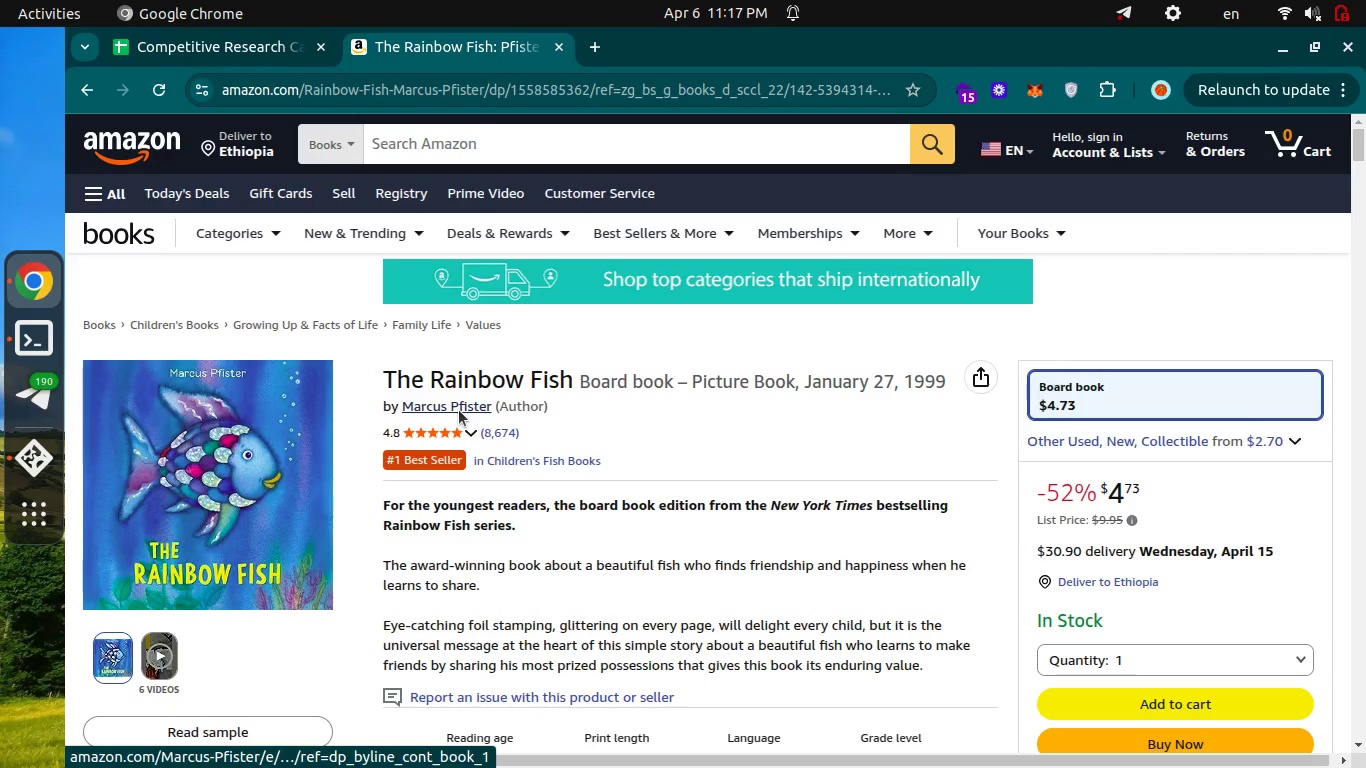 
key(Control+Tab)
 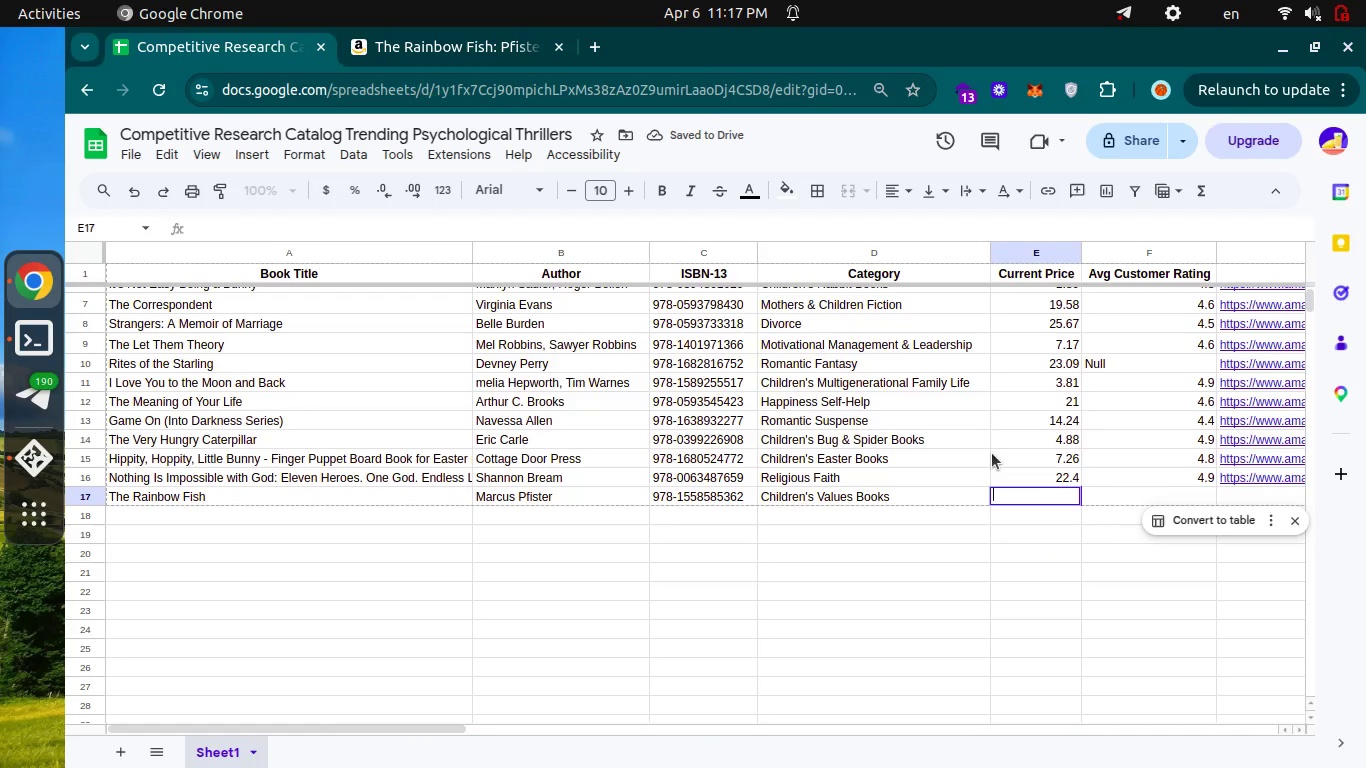 
key(4)
 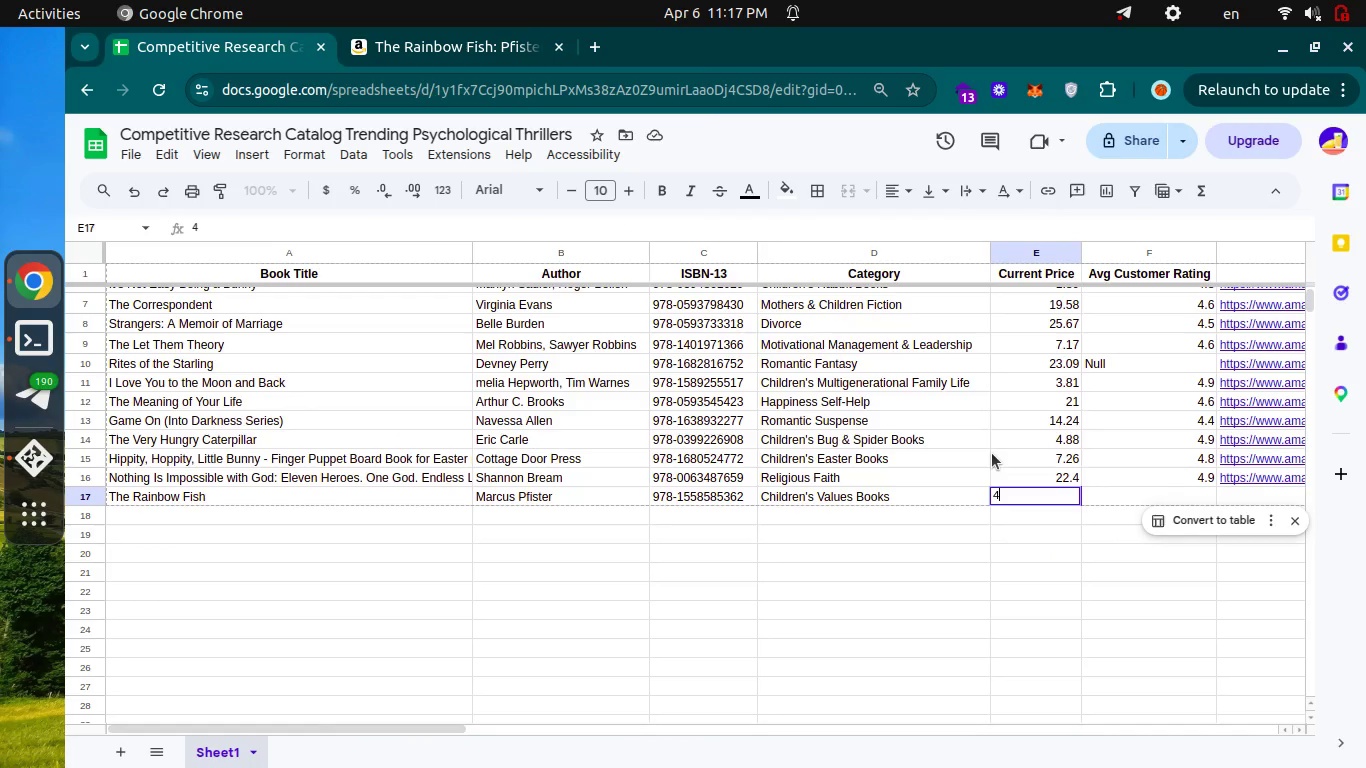 
key(Period)
 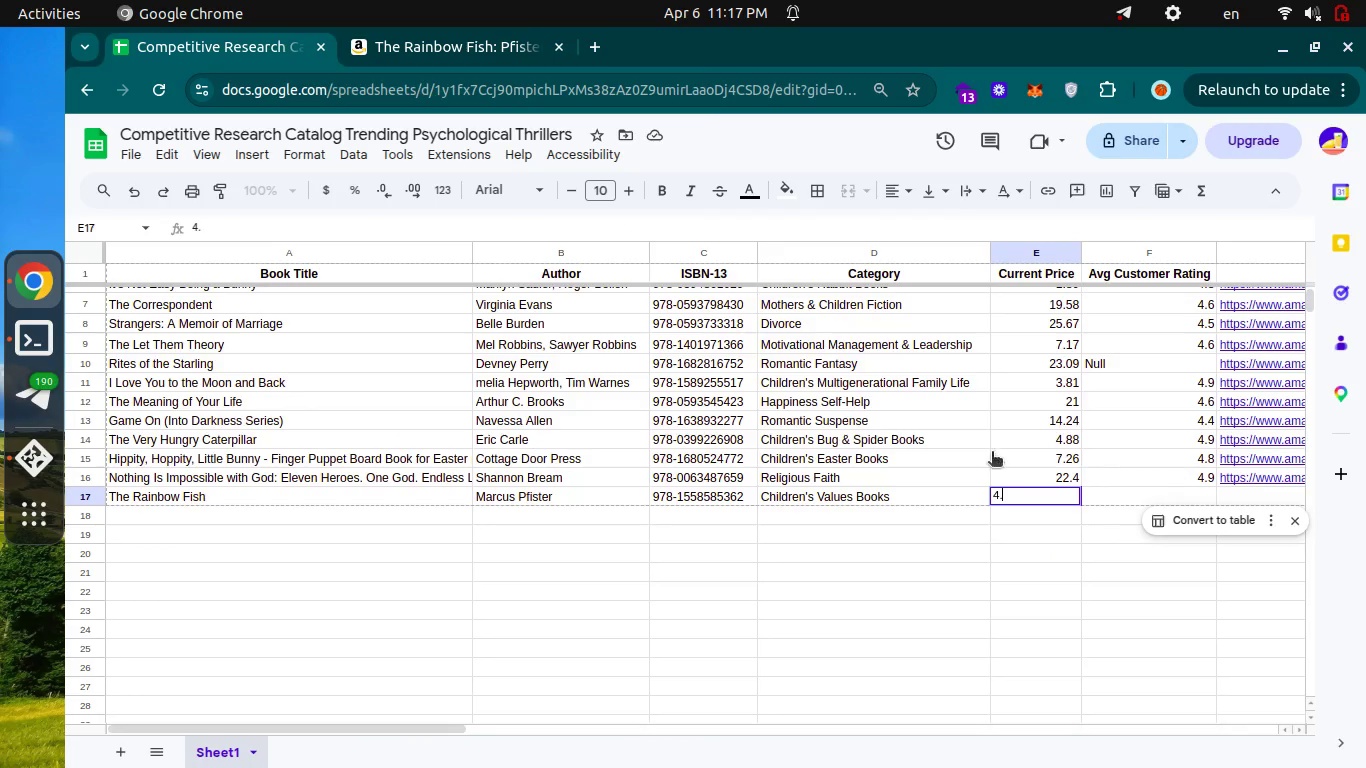 
key(Control+ControlLeft)
 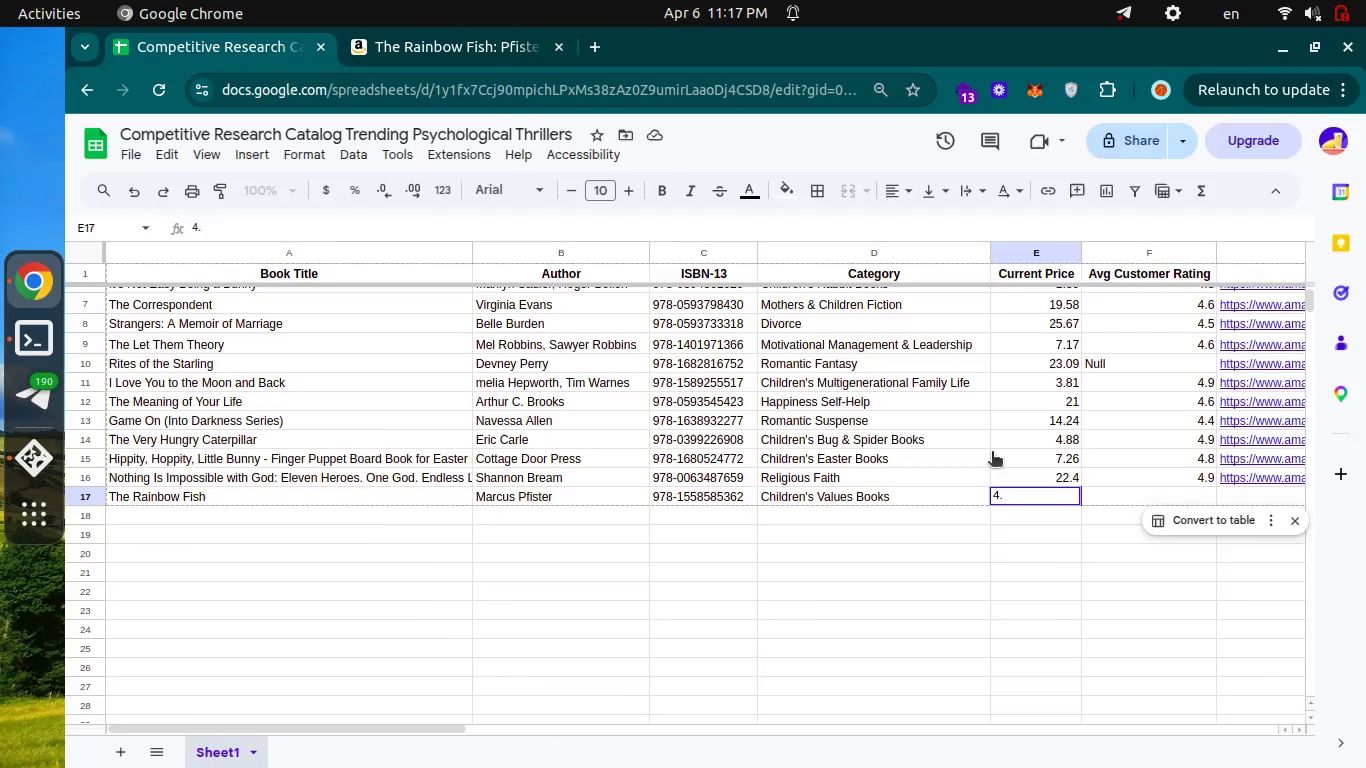 
key(Control+Tab)
 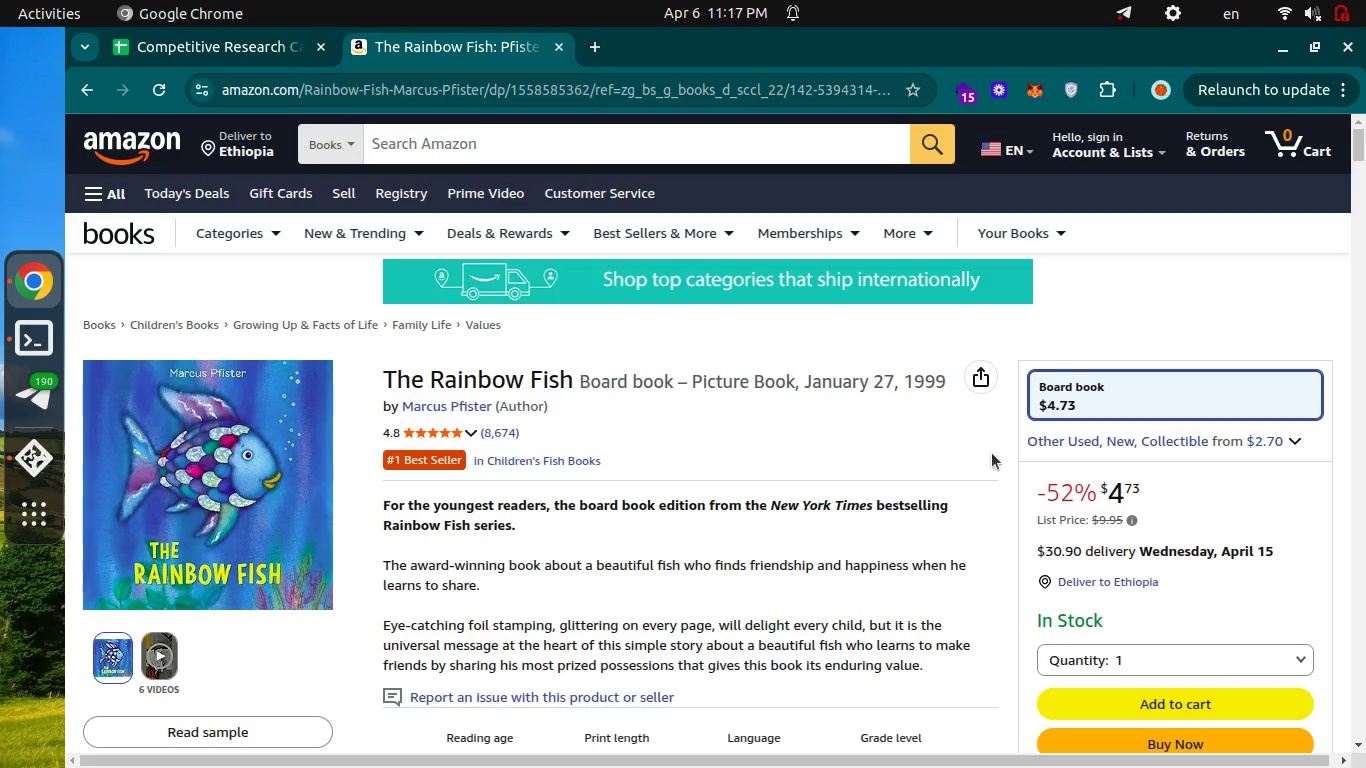 
key(Control+Tab)
 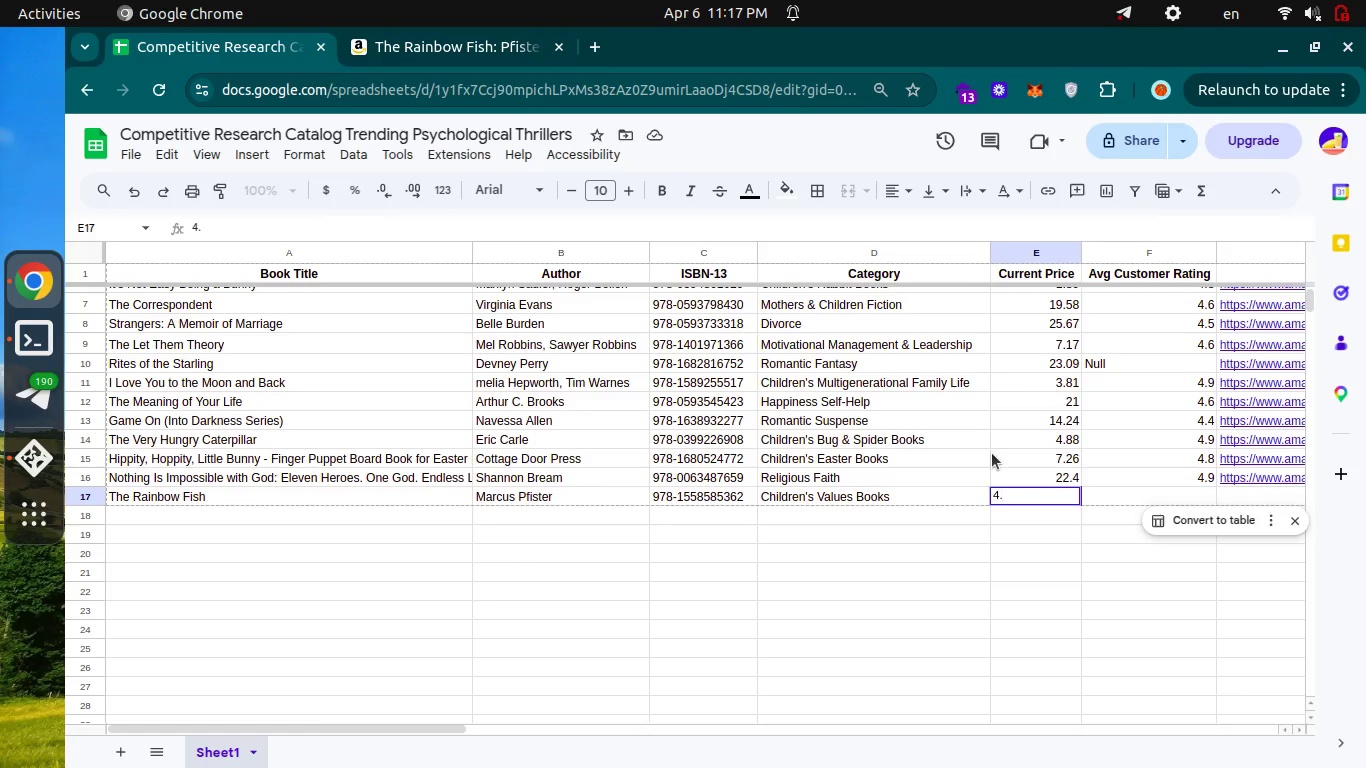 
type(73)
 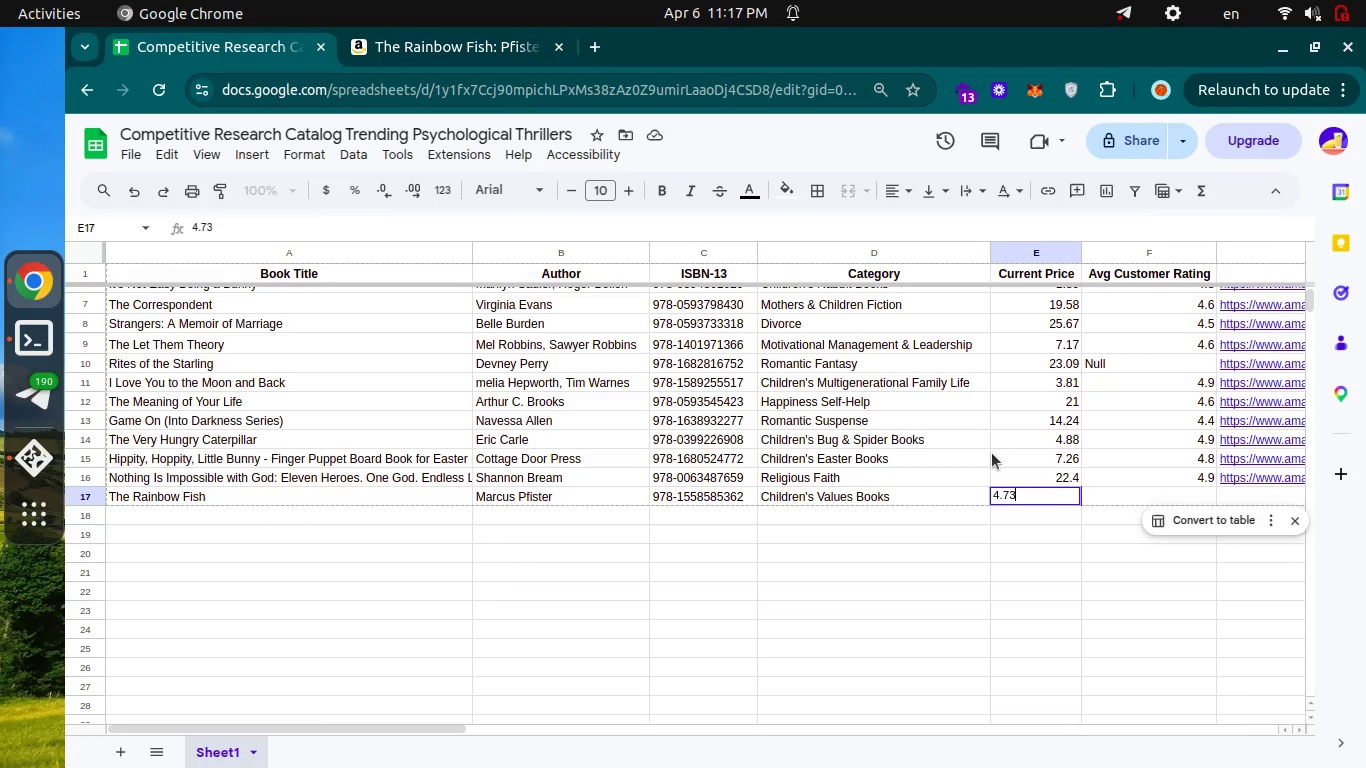 
key(Enter)
 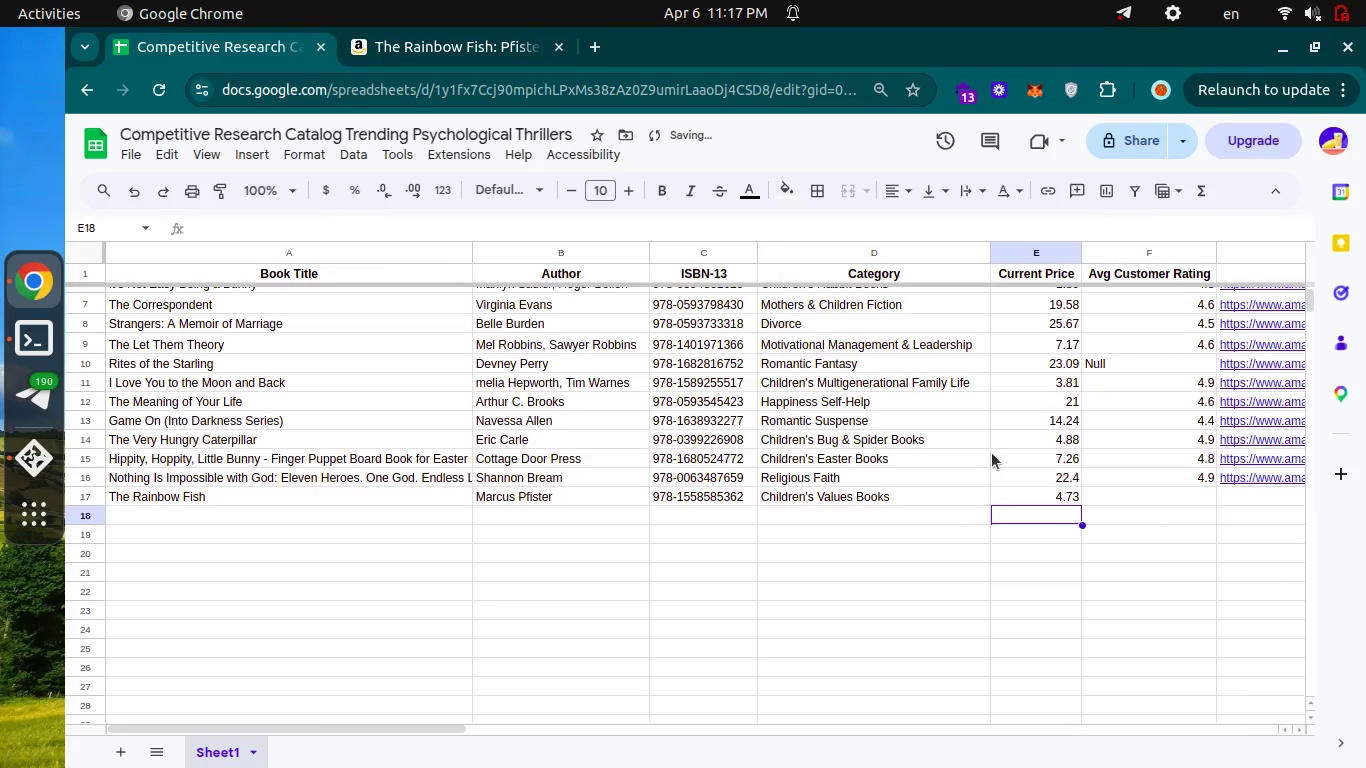 
key(ArrowUp)
 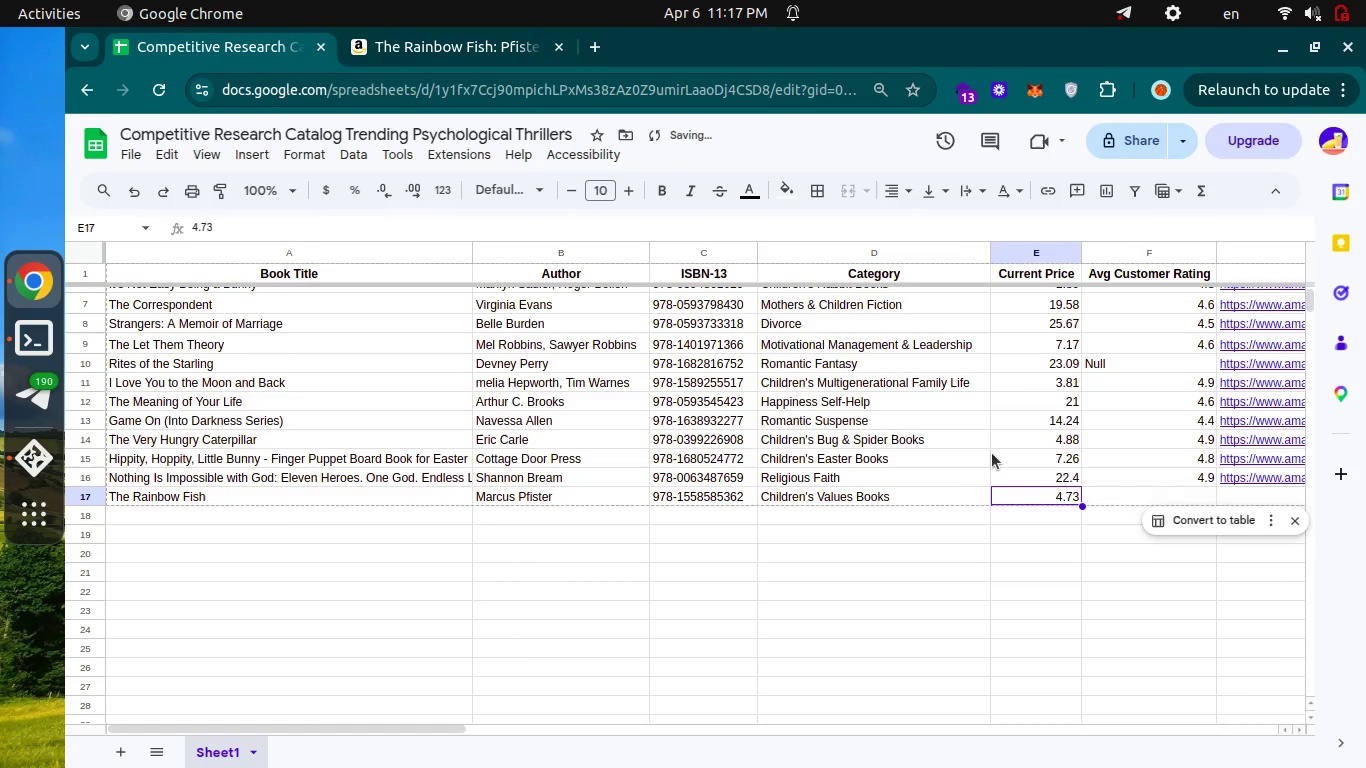 
key(ArrowRight)
 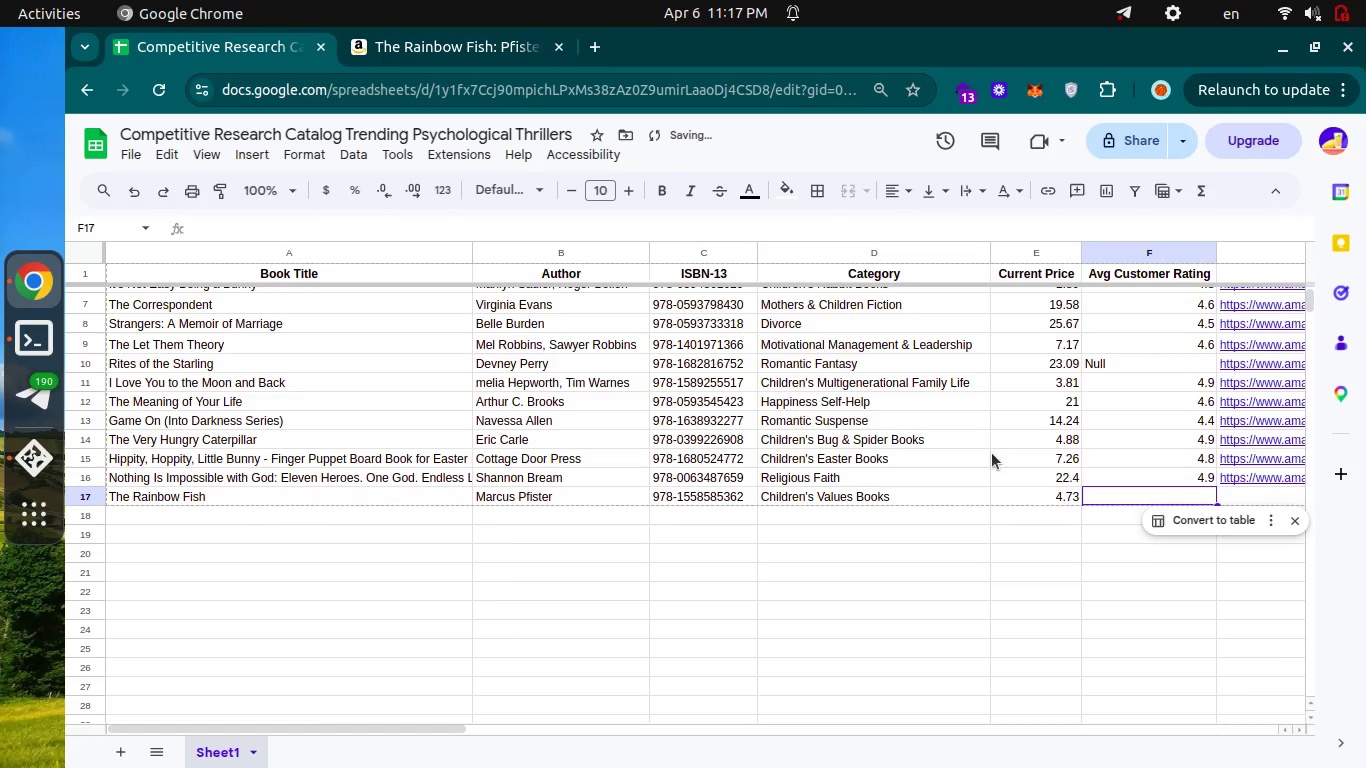 
key(Enter)
 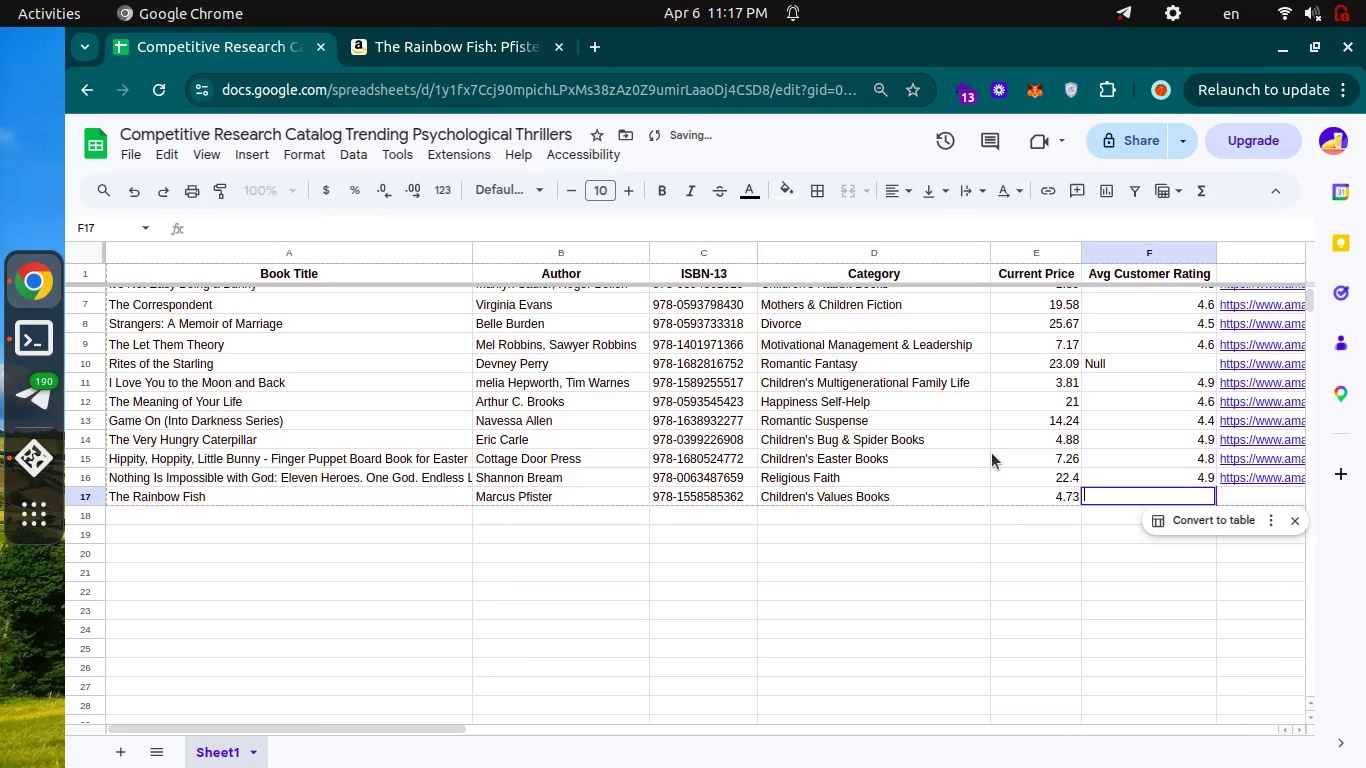 
key(Control+ControlLeft)
 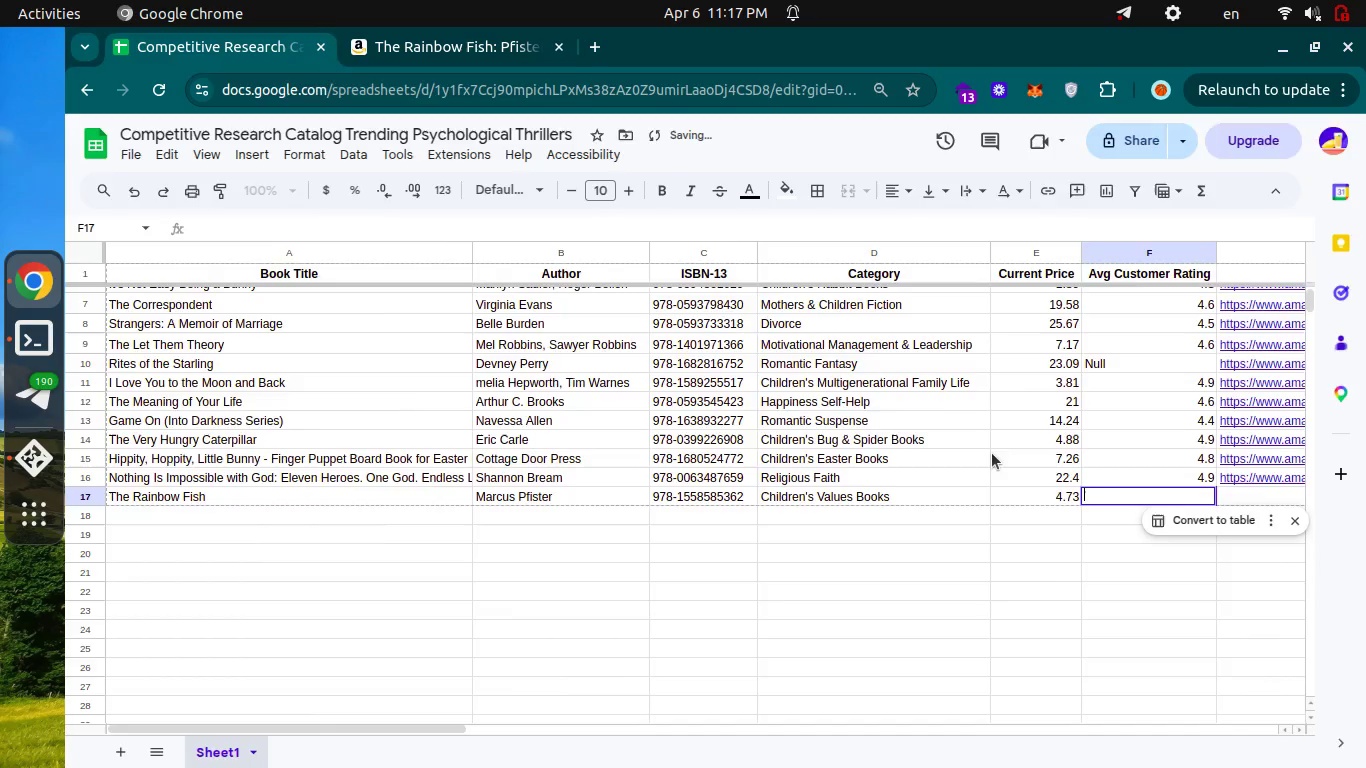 
key(Control+Tab)
 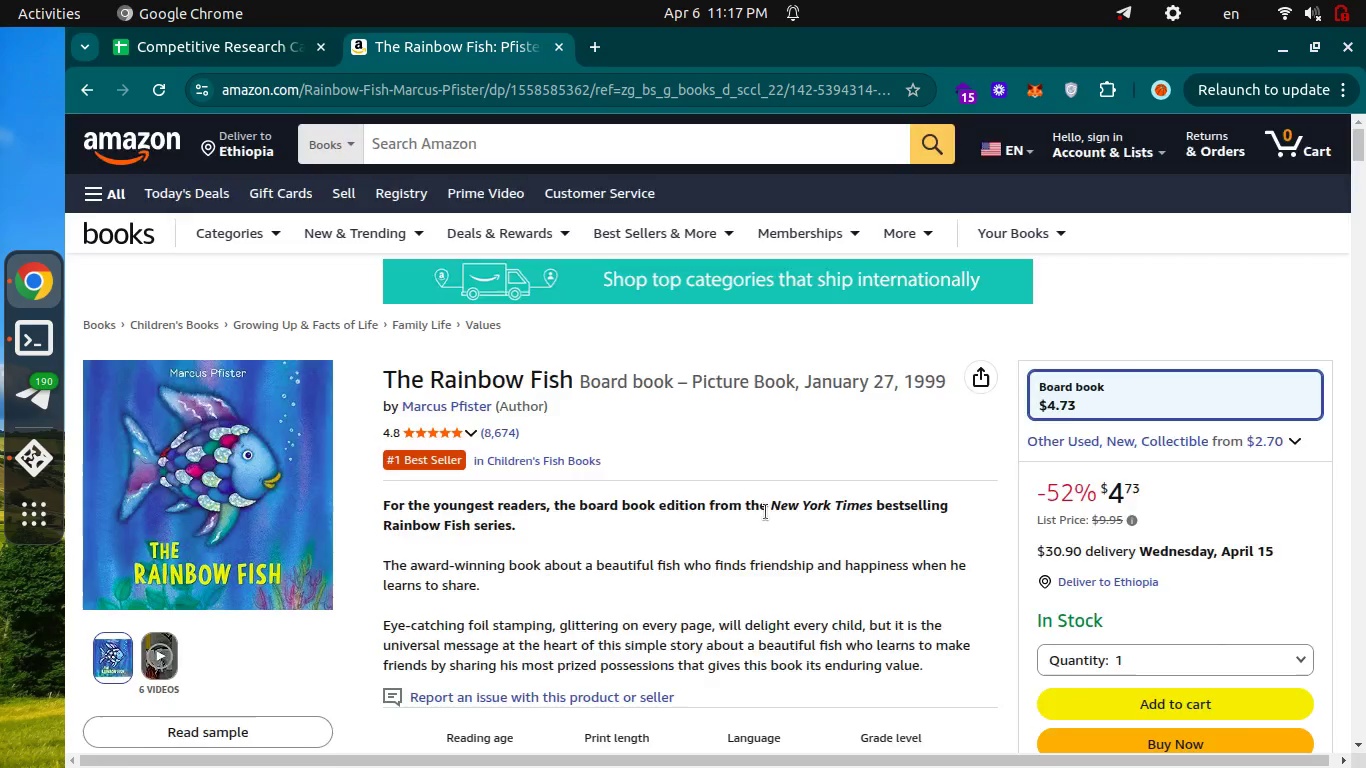 
scroll: coordinate [766, 512], scroll_direction: down, amount: 44.0
 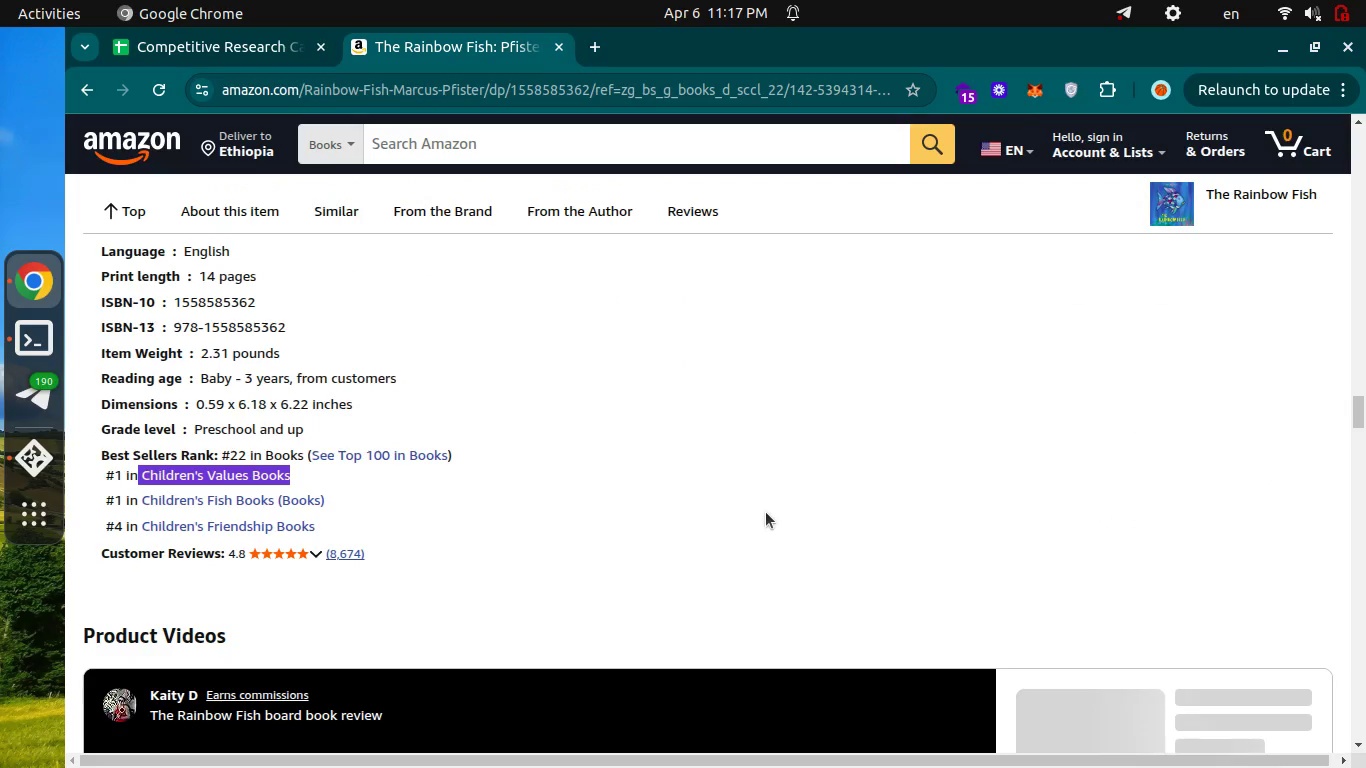 
key(Control+ControlLeft)
 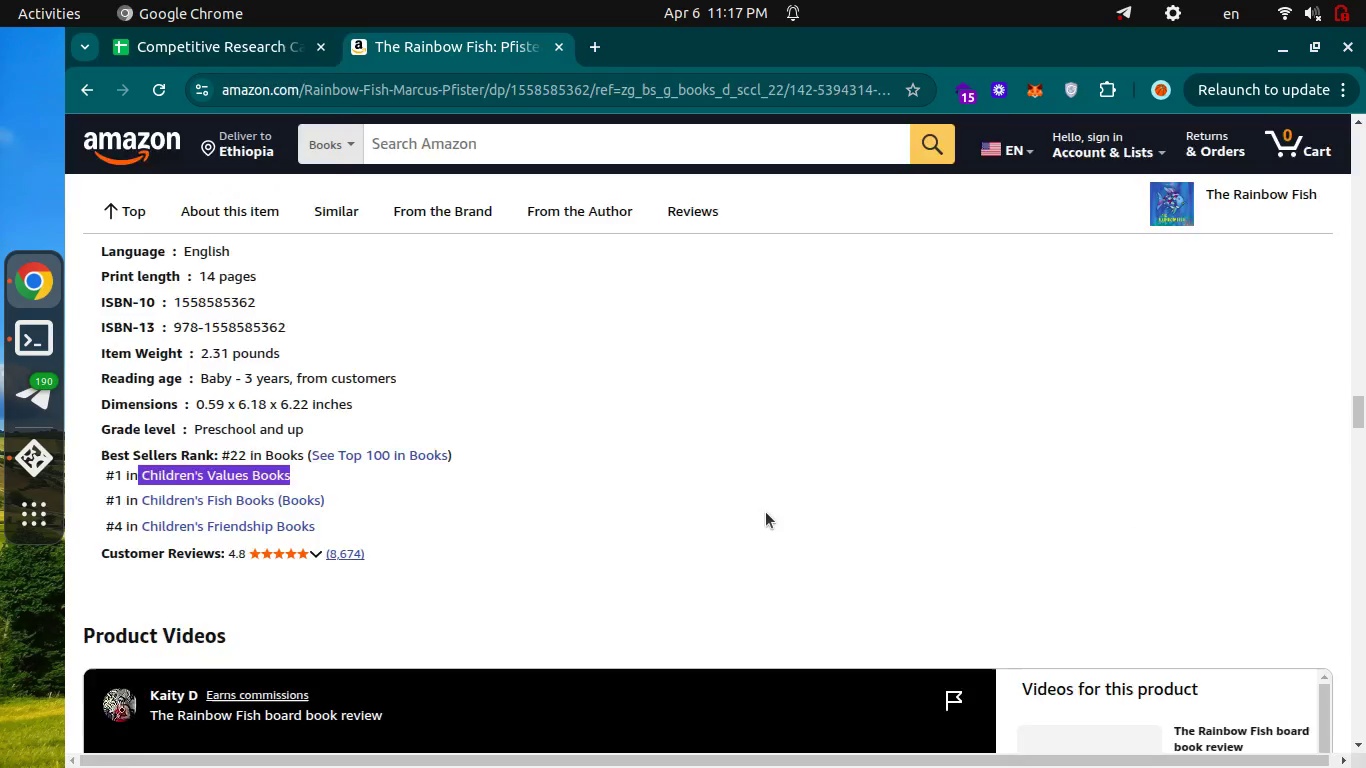 
key(Control+Tab)
 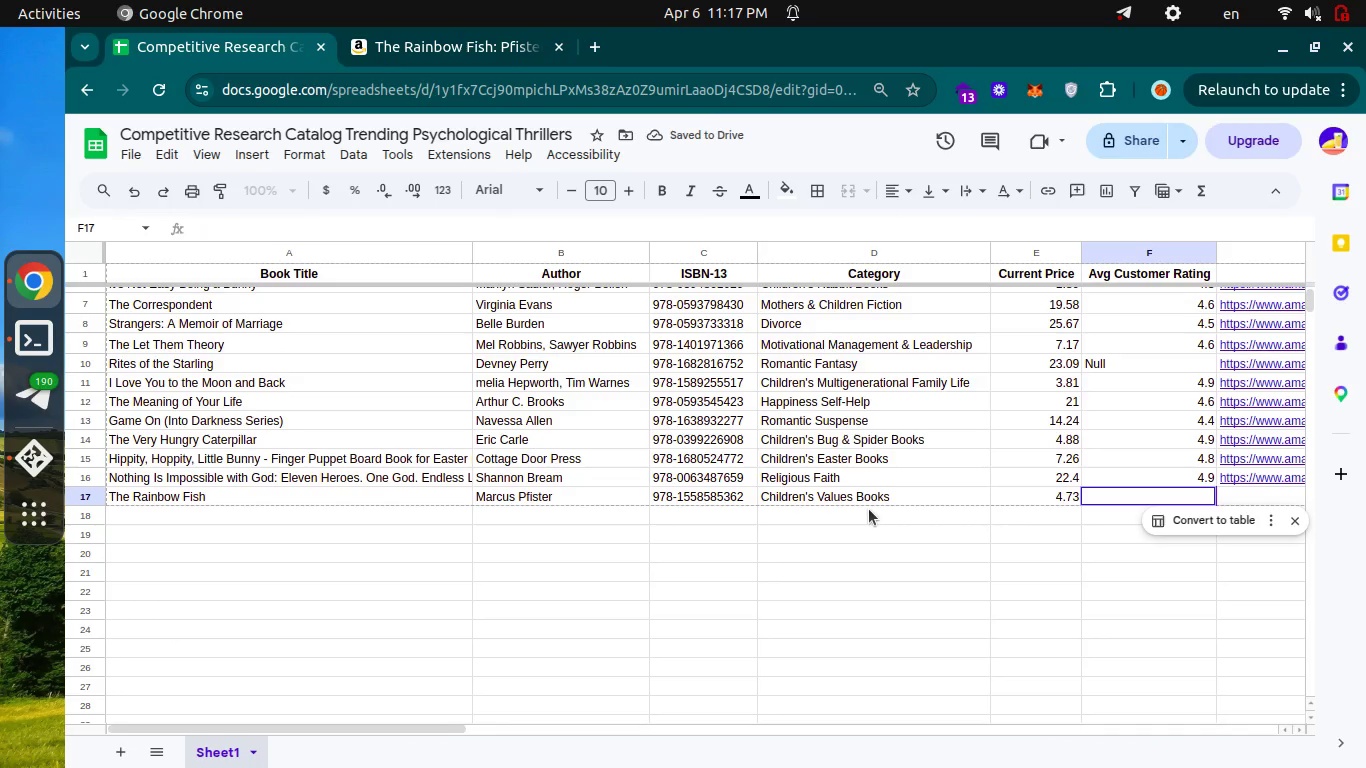 
key(4)
 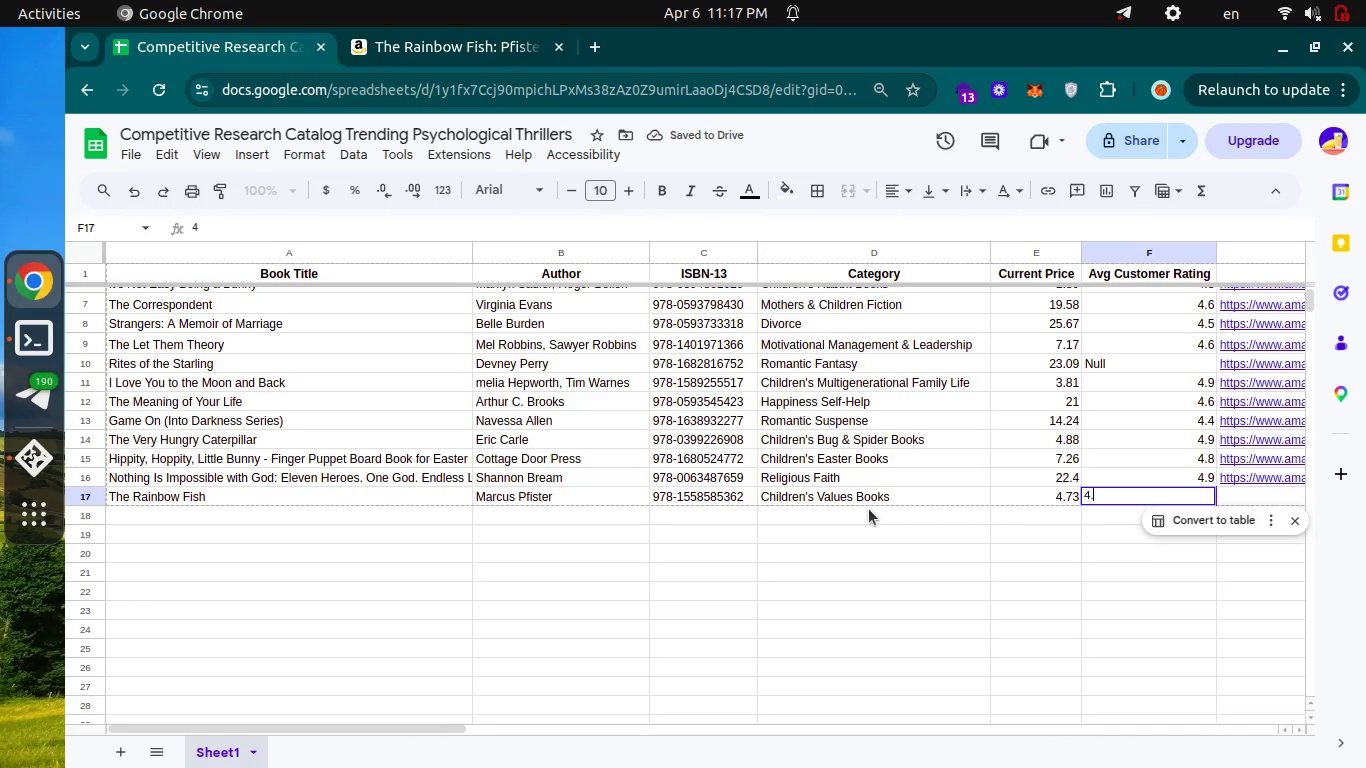 
key(Period)
 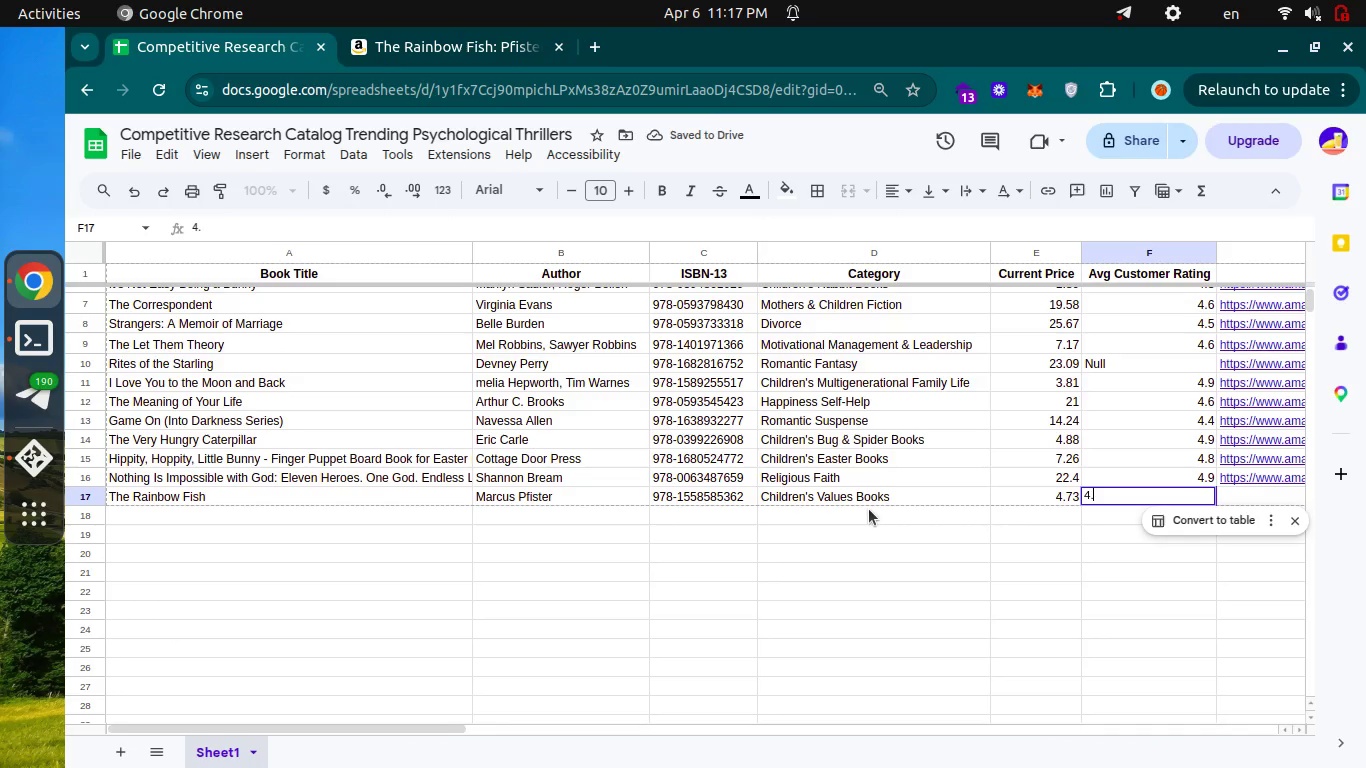 
key(8)
 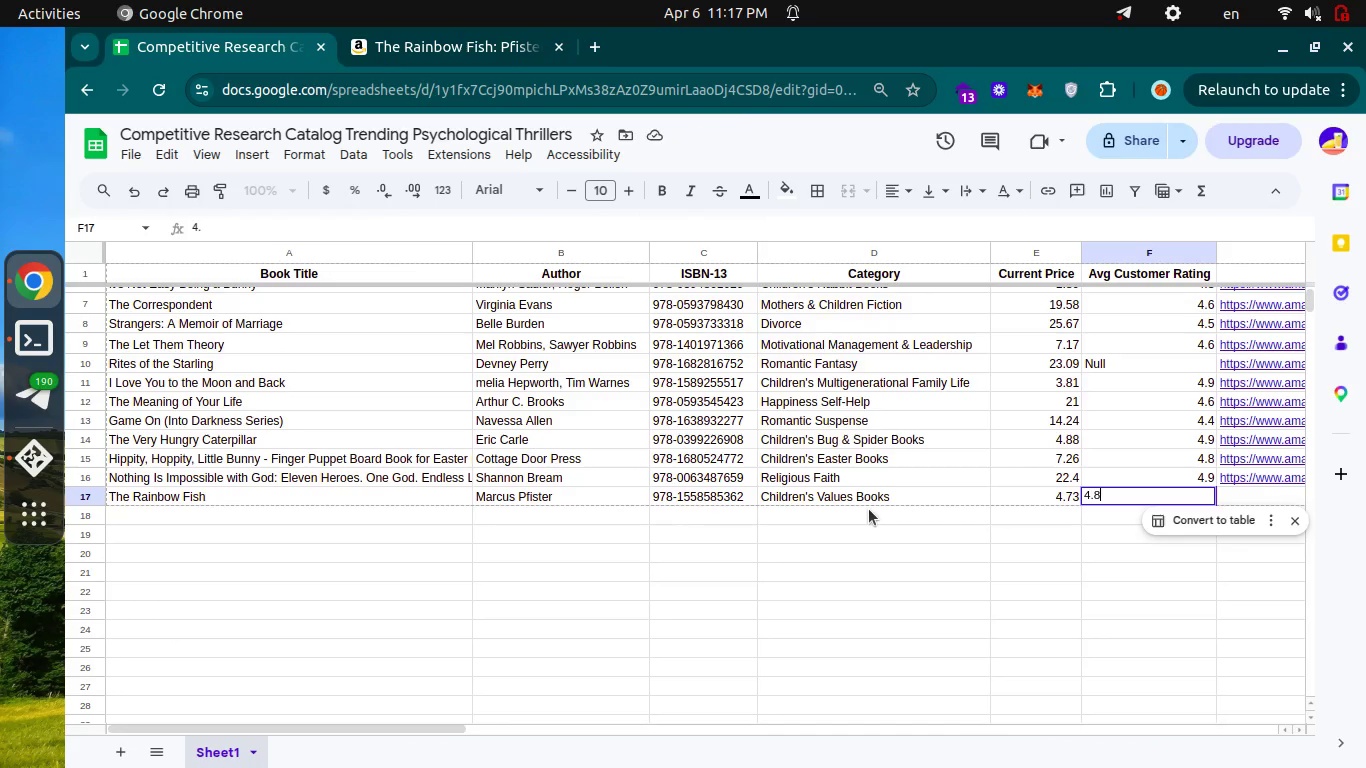 
key(Enter)
 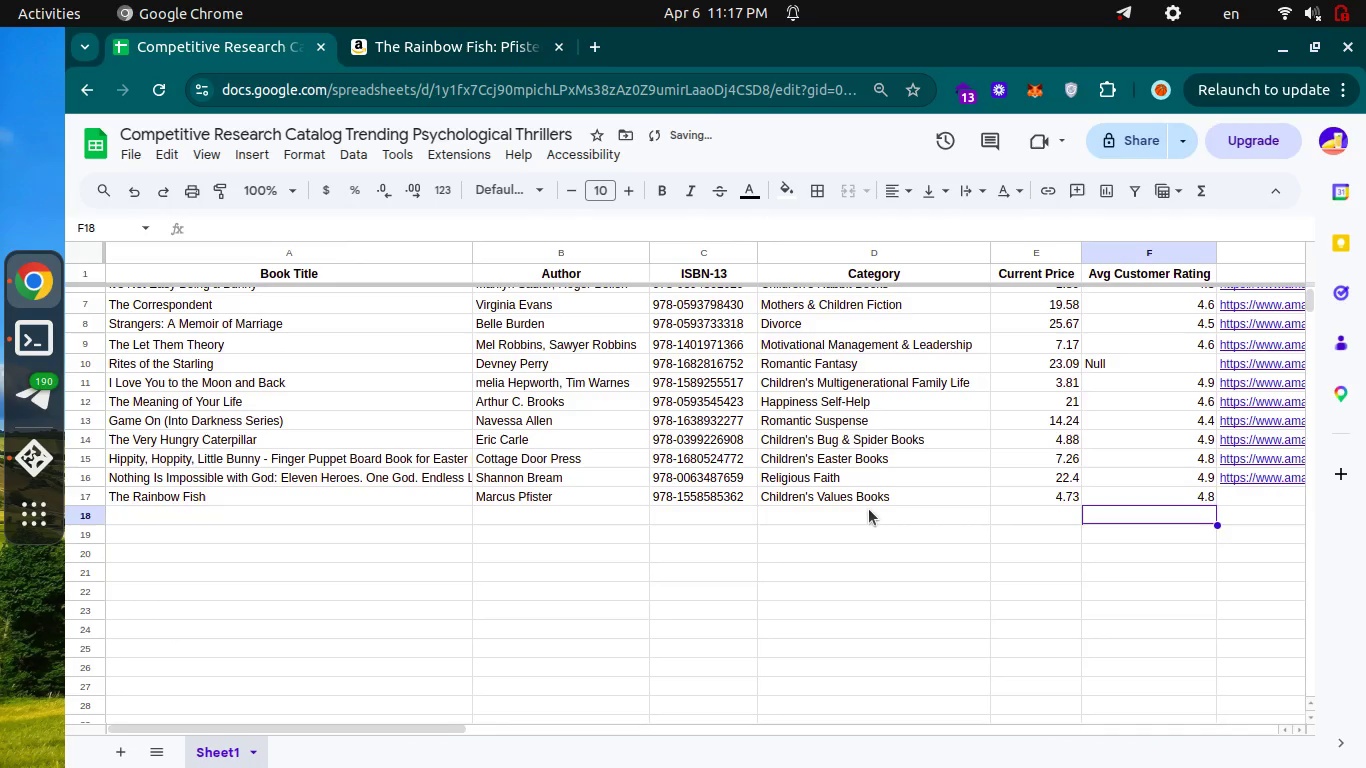 
key(ArrowUp)
 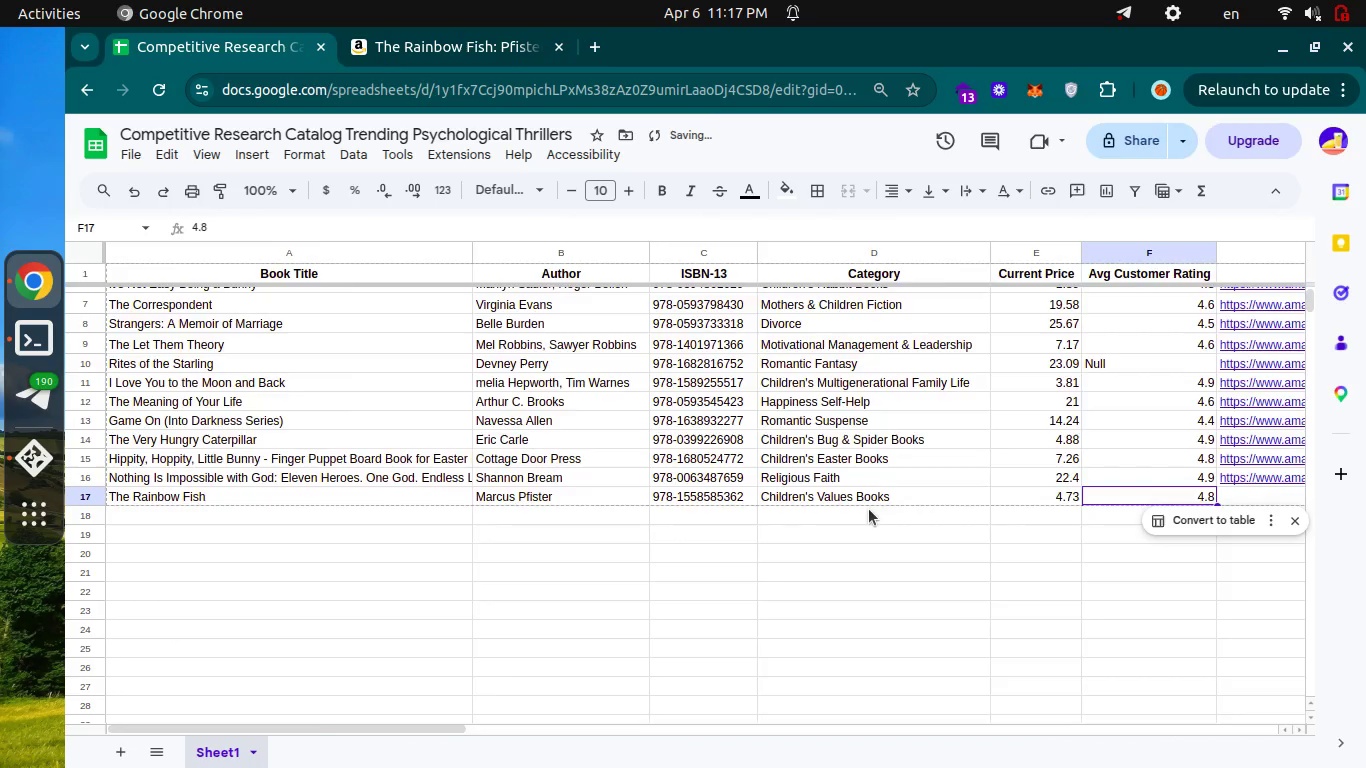 
key(ArrowRight)
 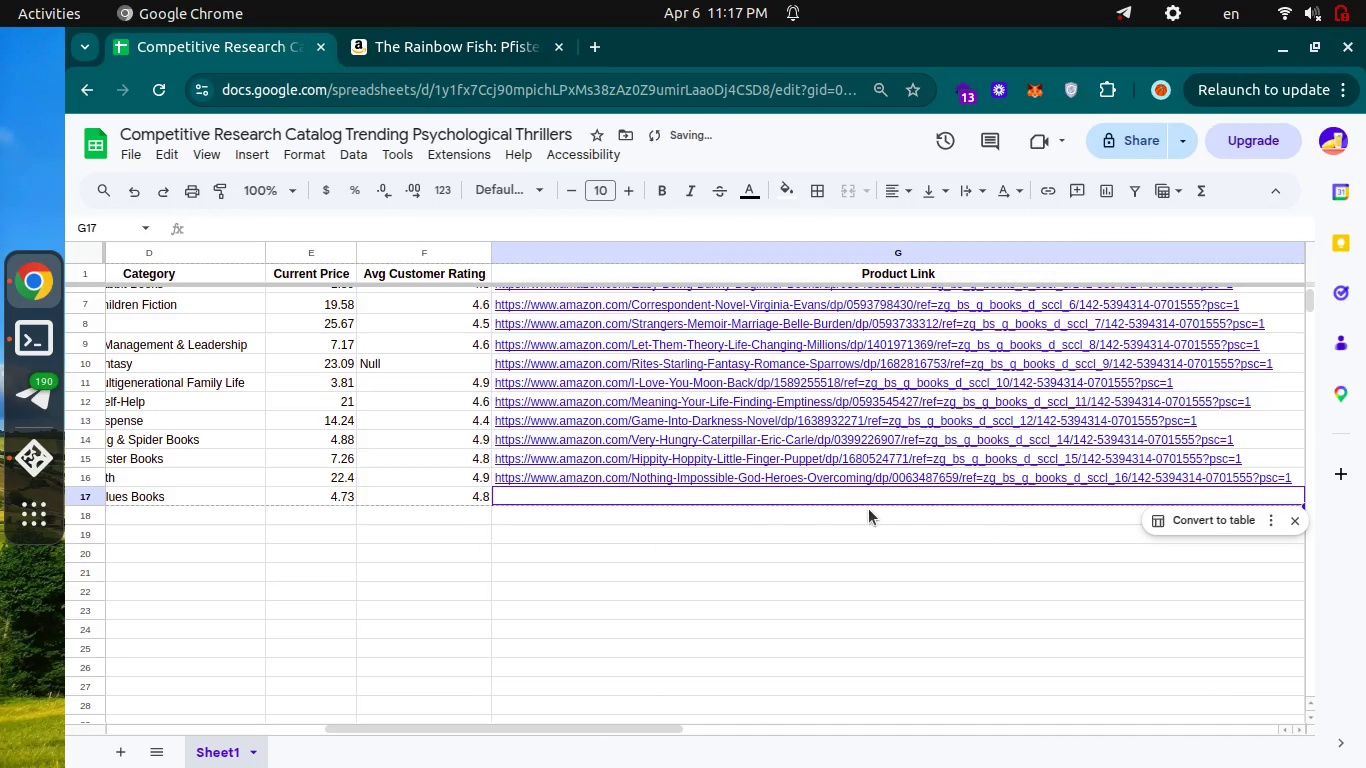 
key(Enter)
 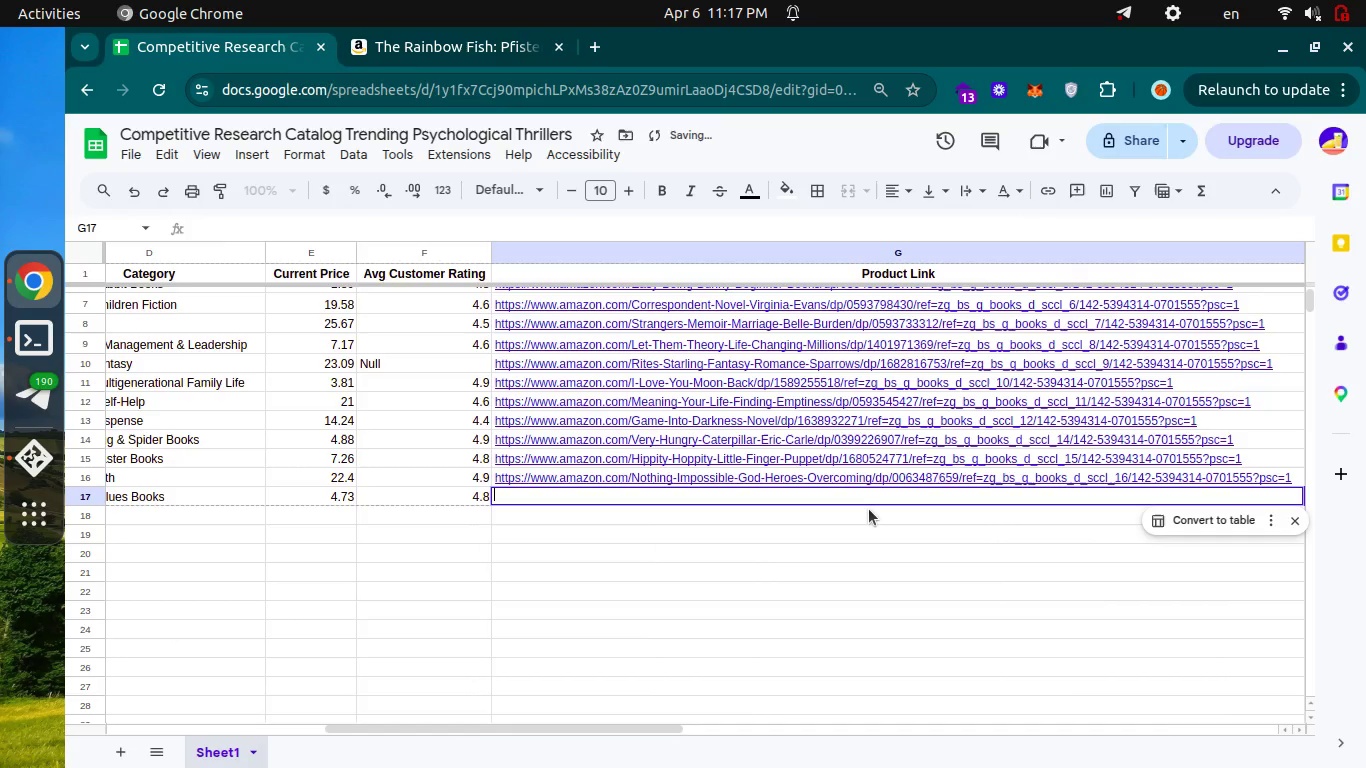 
key(Control+ControlLeft)
 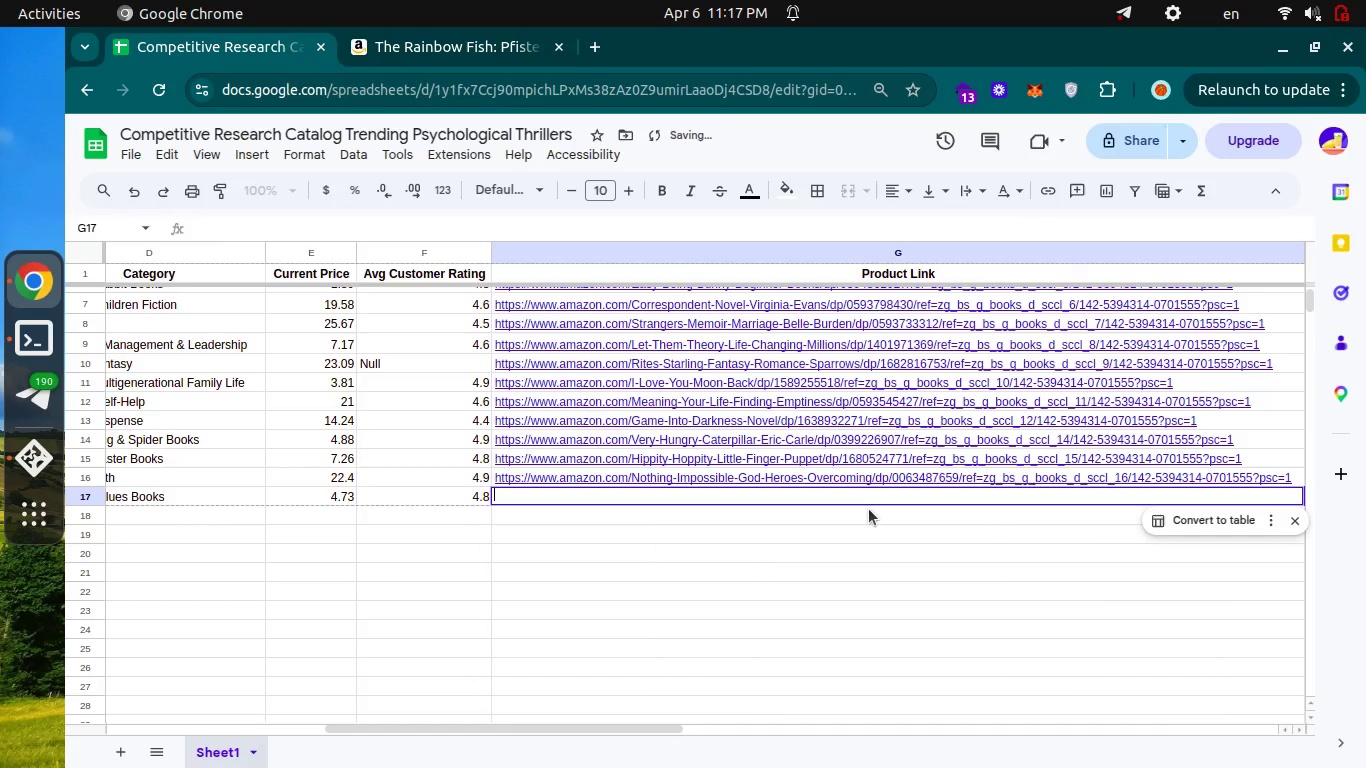 
key(Control+Tab)
 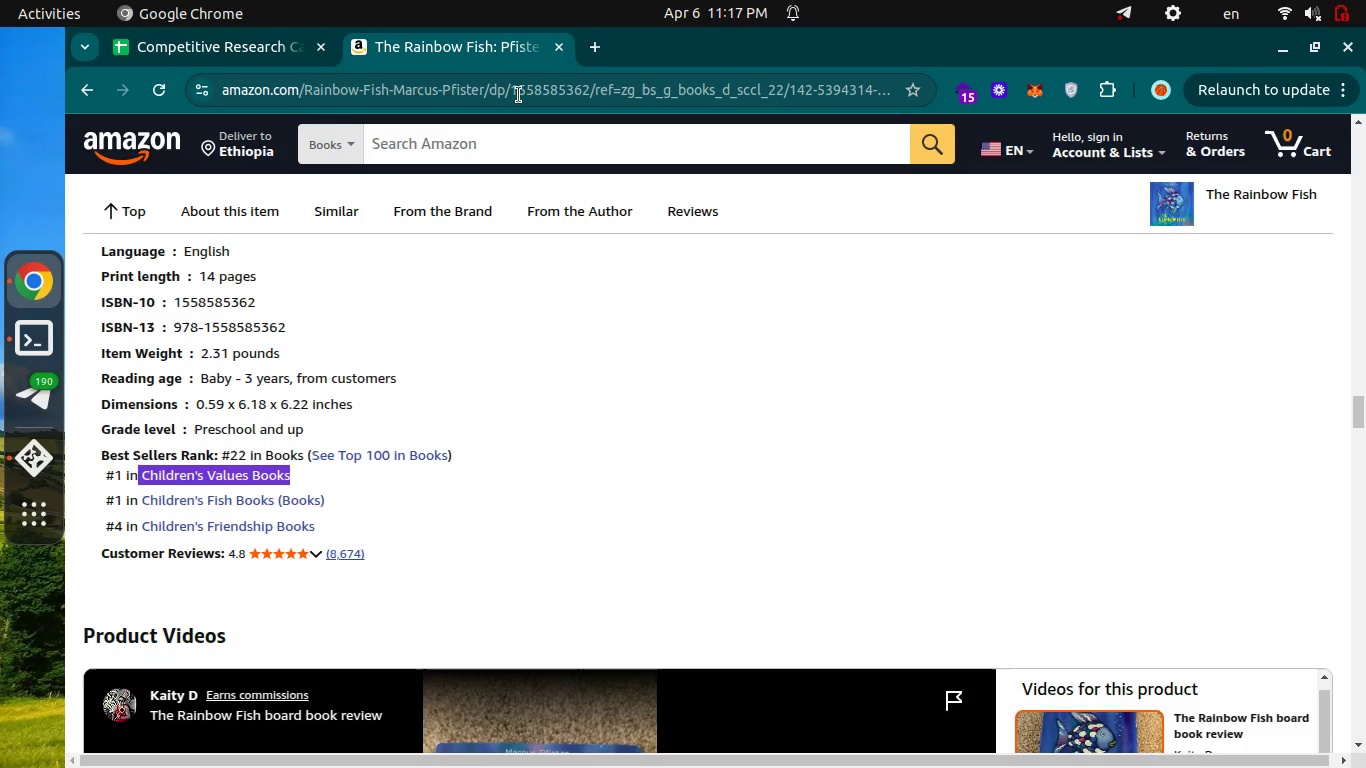 
left_click([519, 95])
 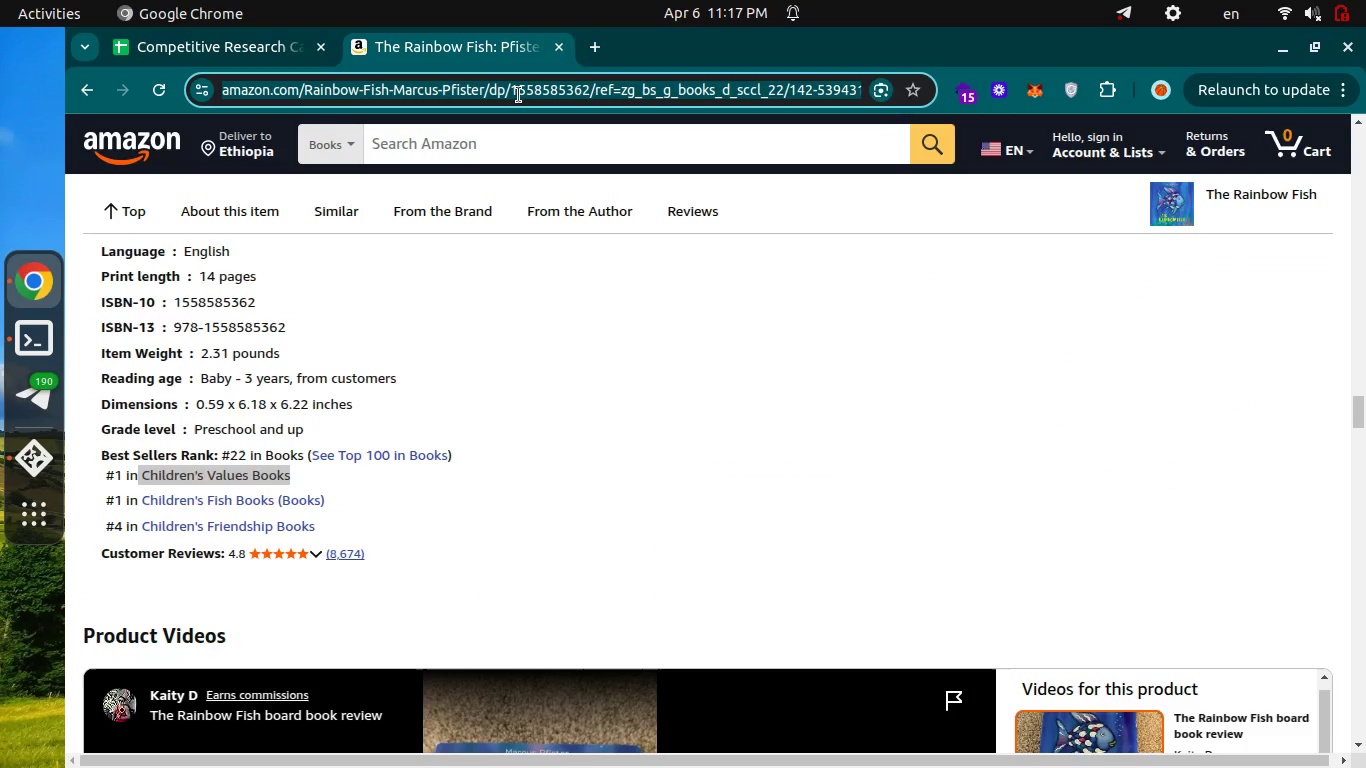 
key(Control+C)
 